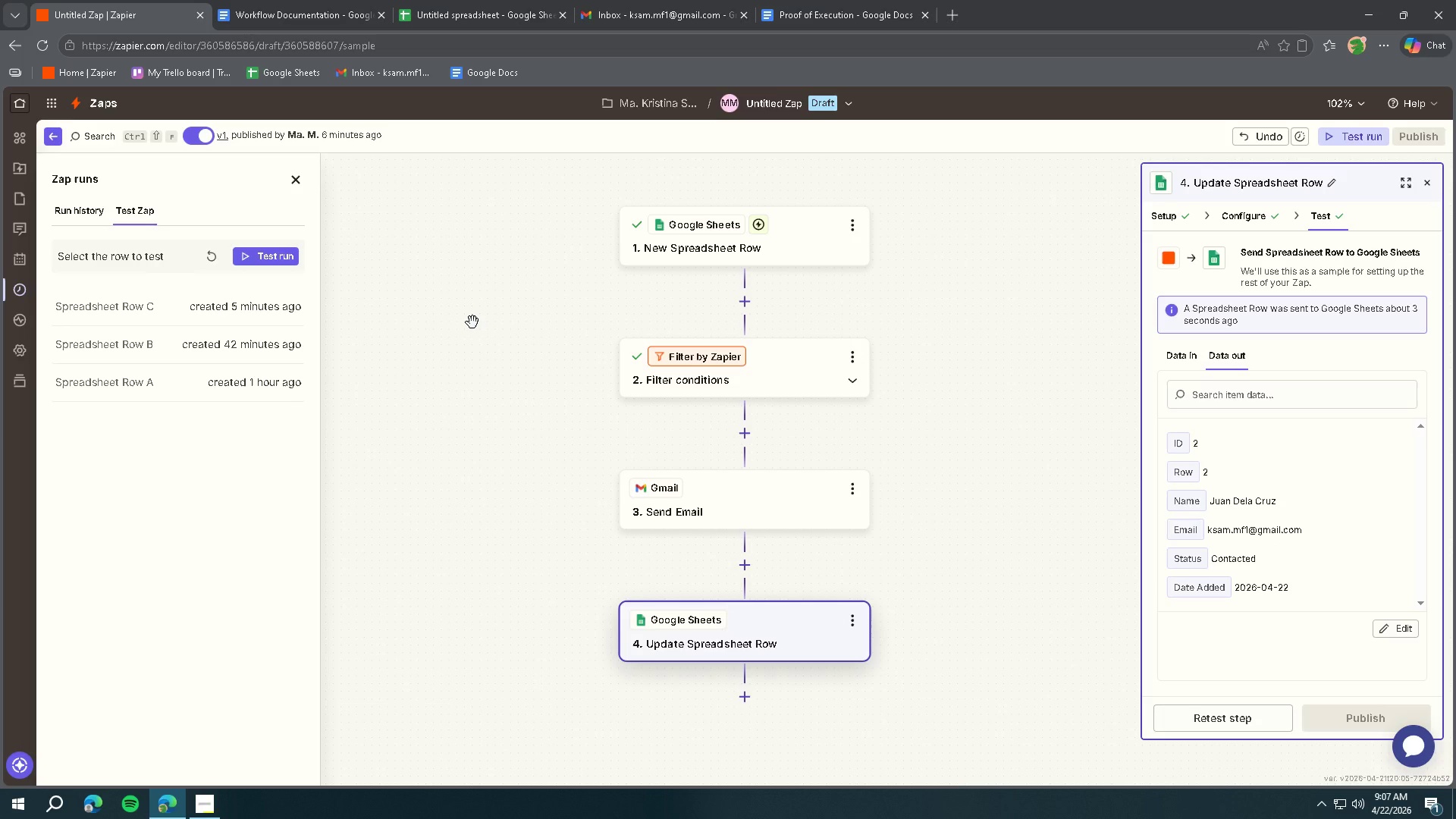 
wait(51.48)
 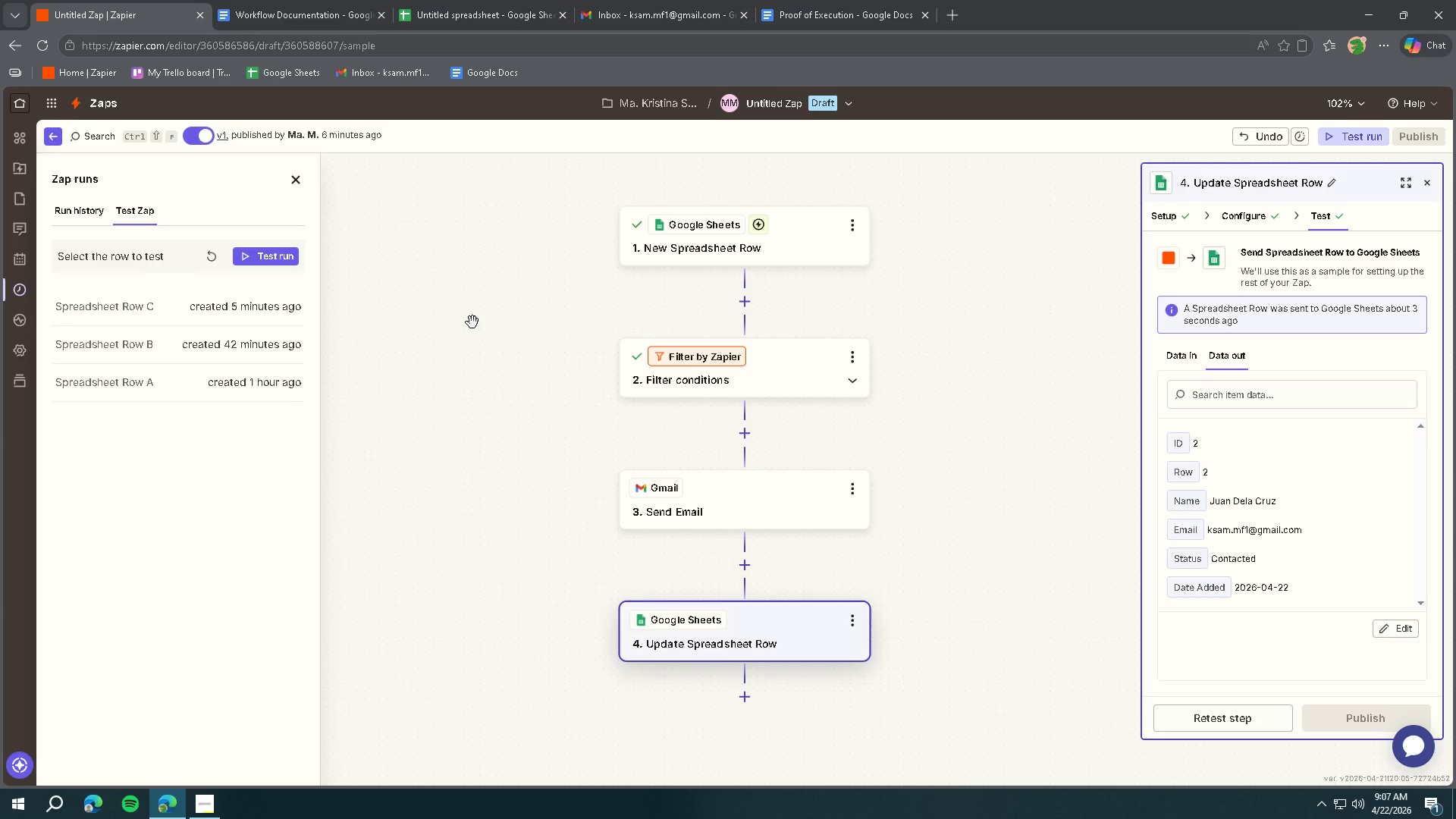 
left_click([297, 175])
 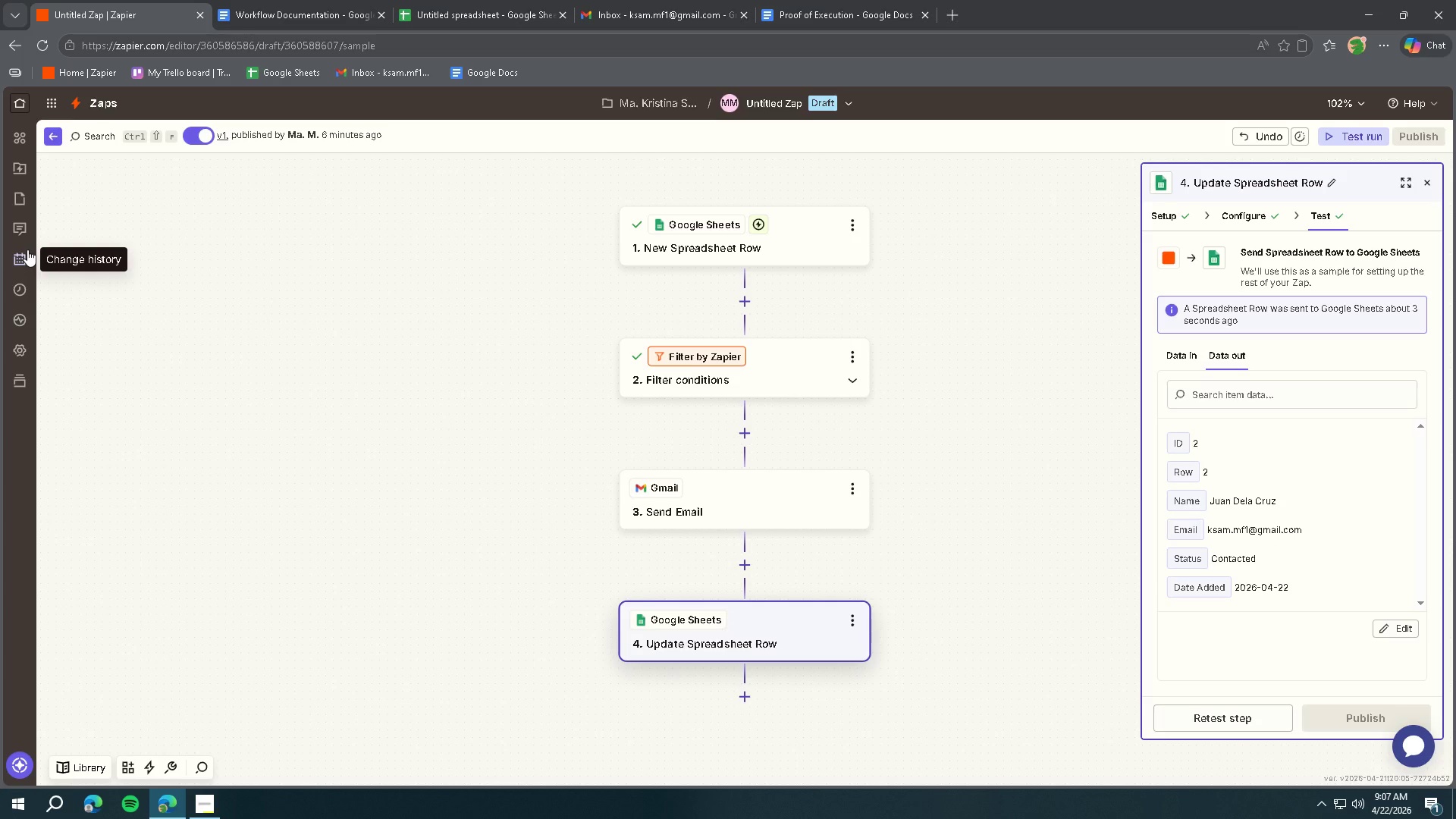 
left_click([27, 249])
 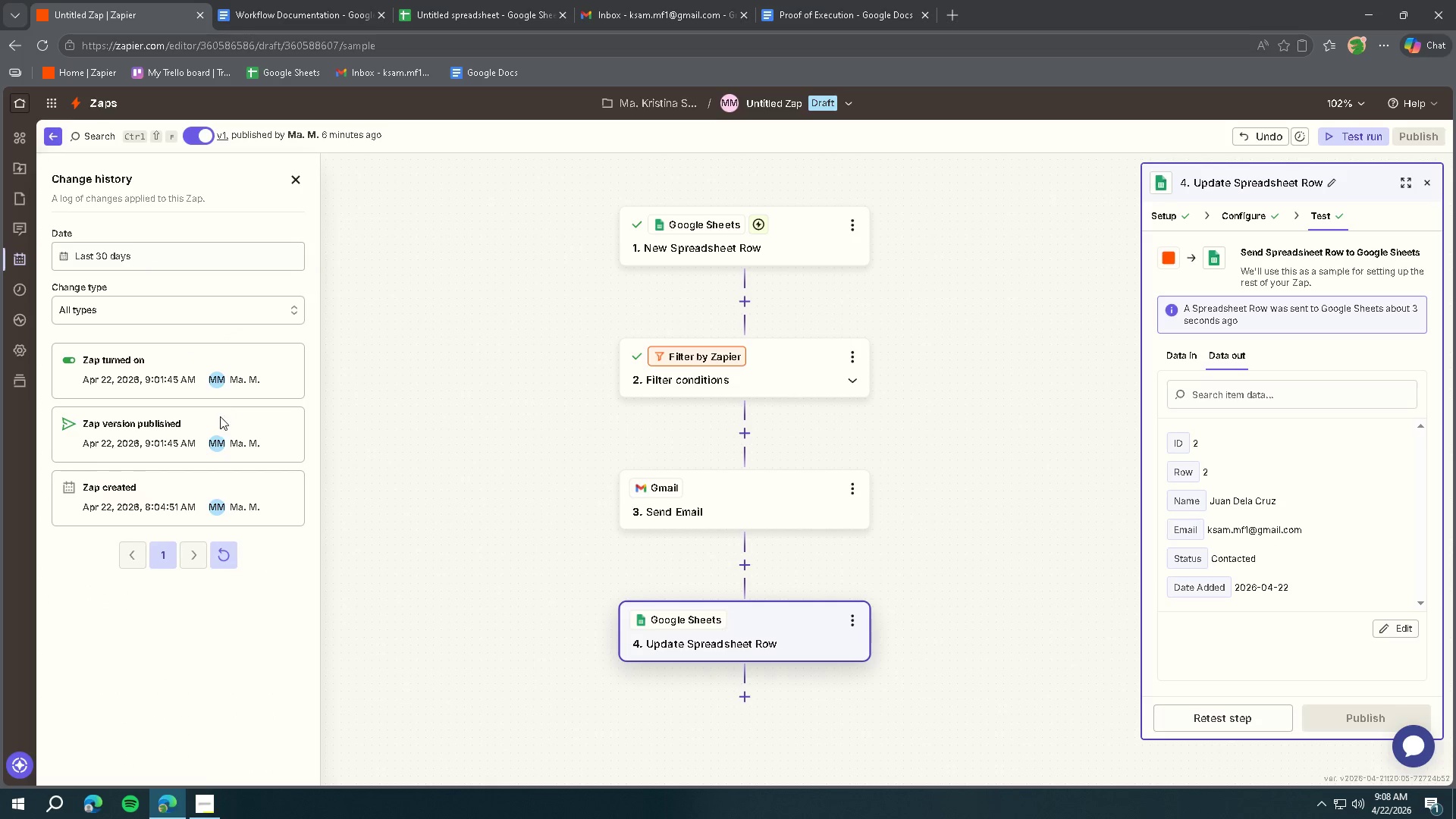 
scroll: coordinate [221, 463], scroll_direction: down, amount: 1.0
 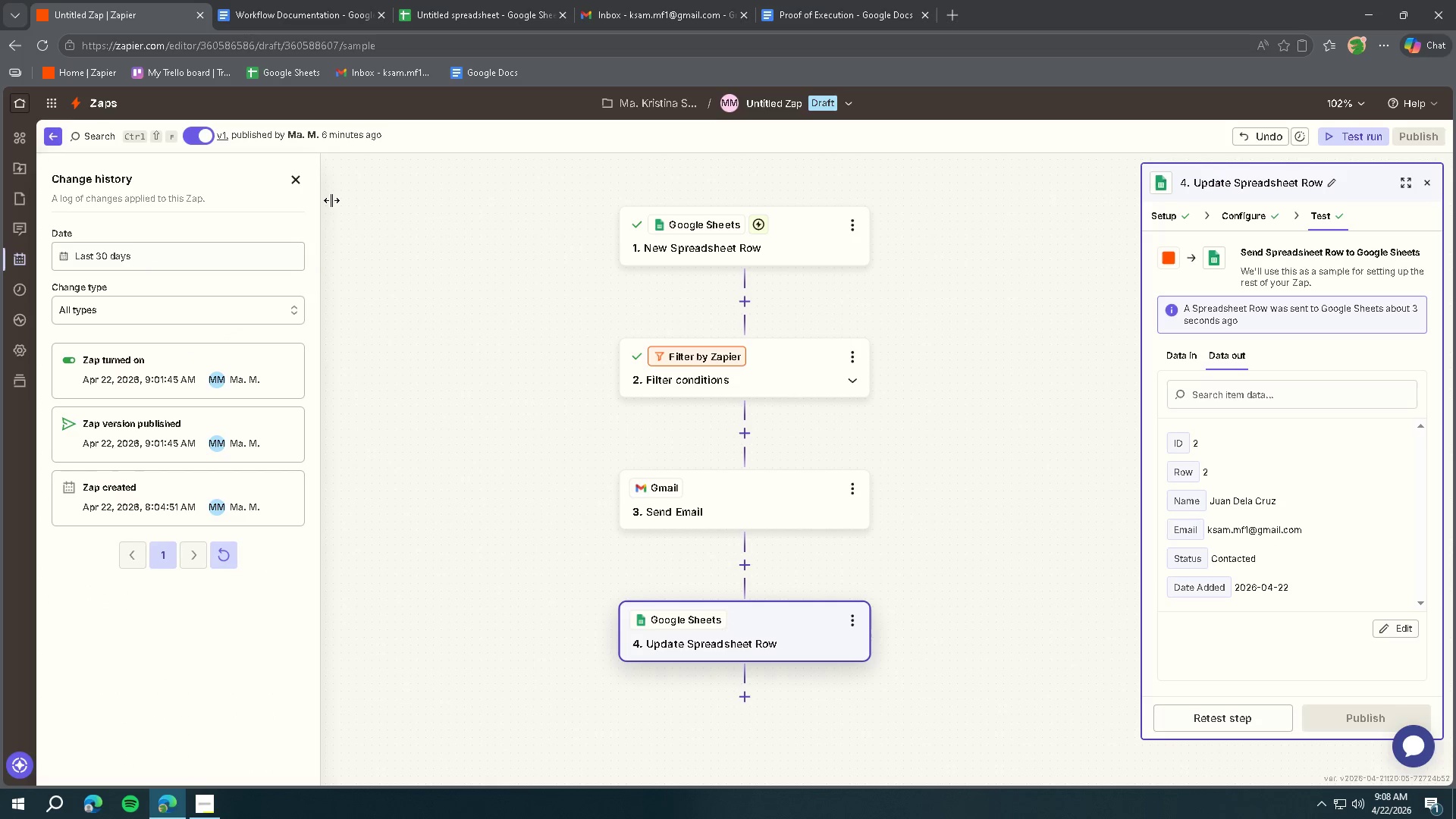 
left_click([639, 14])
 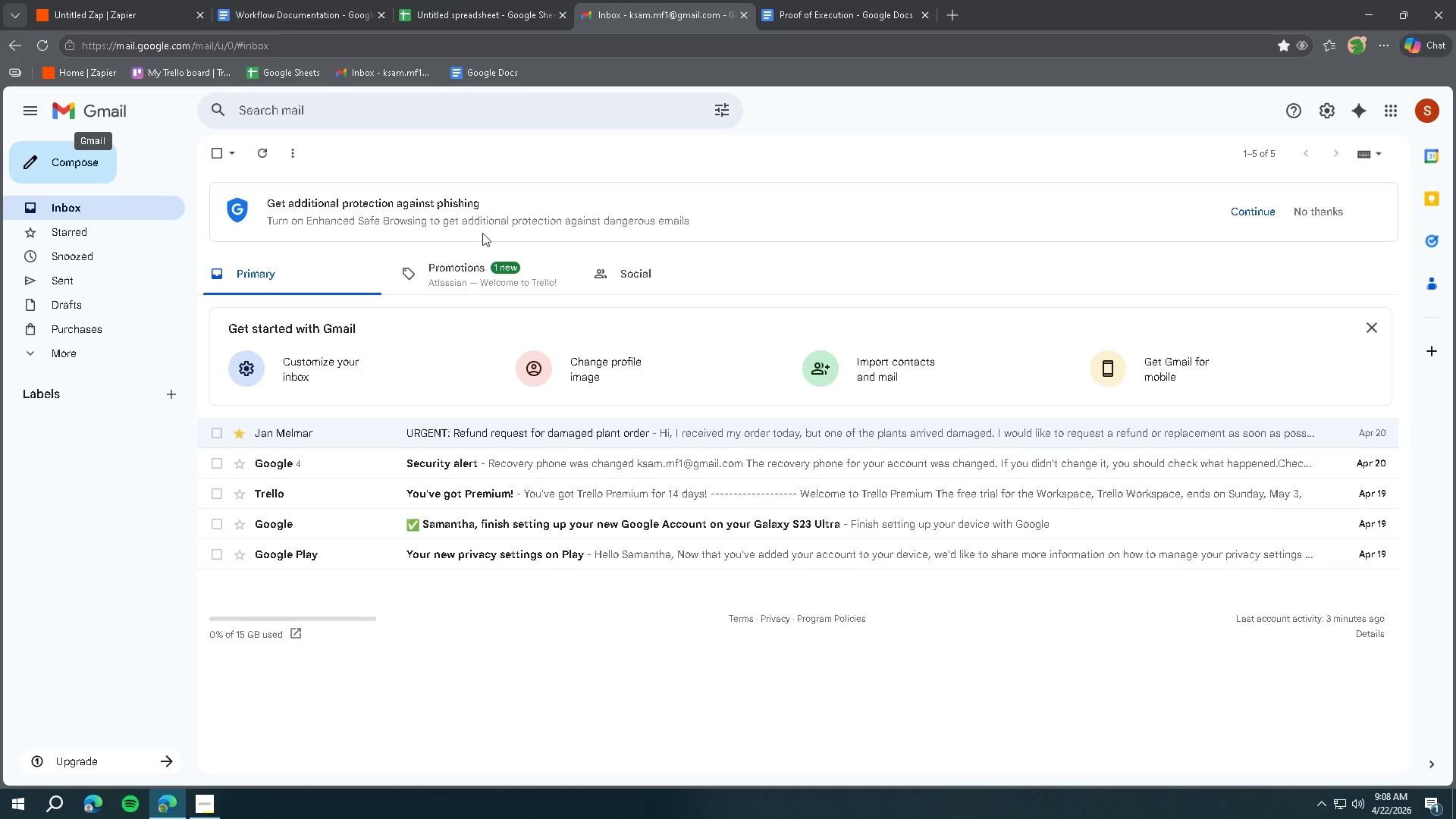 
left_click([106, 116])
 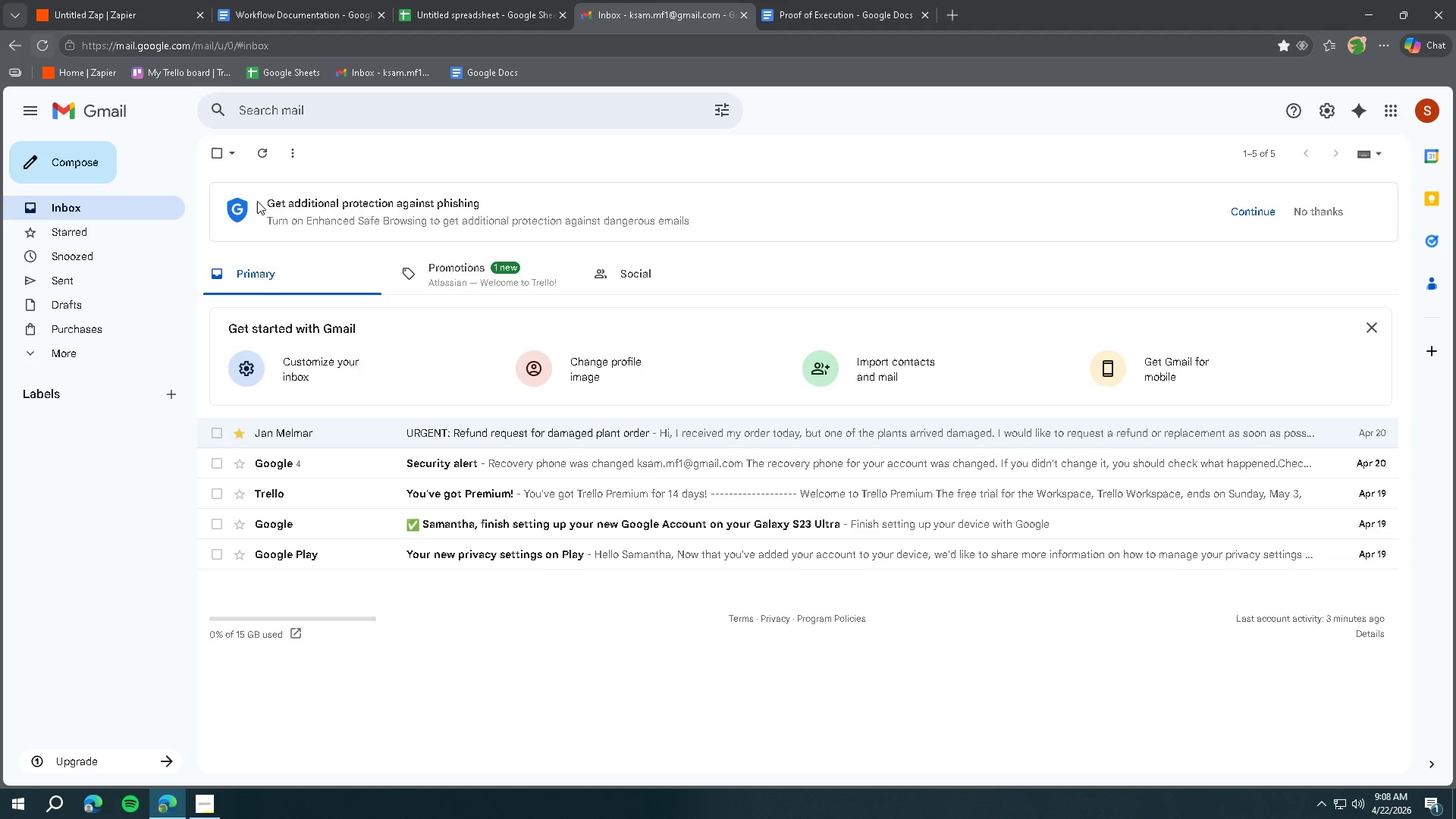 
left_click([115, 101])
 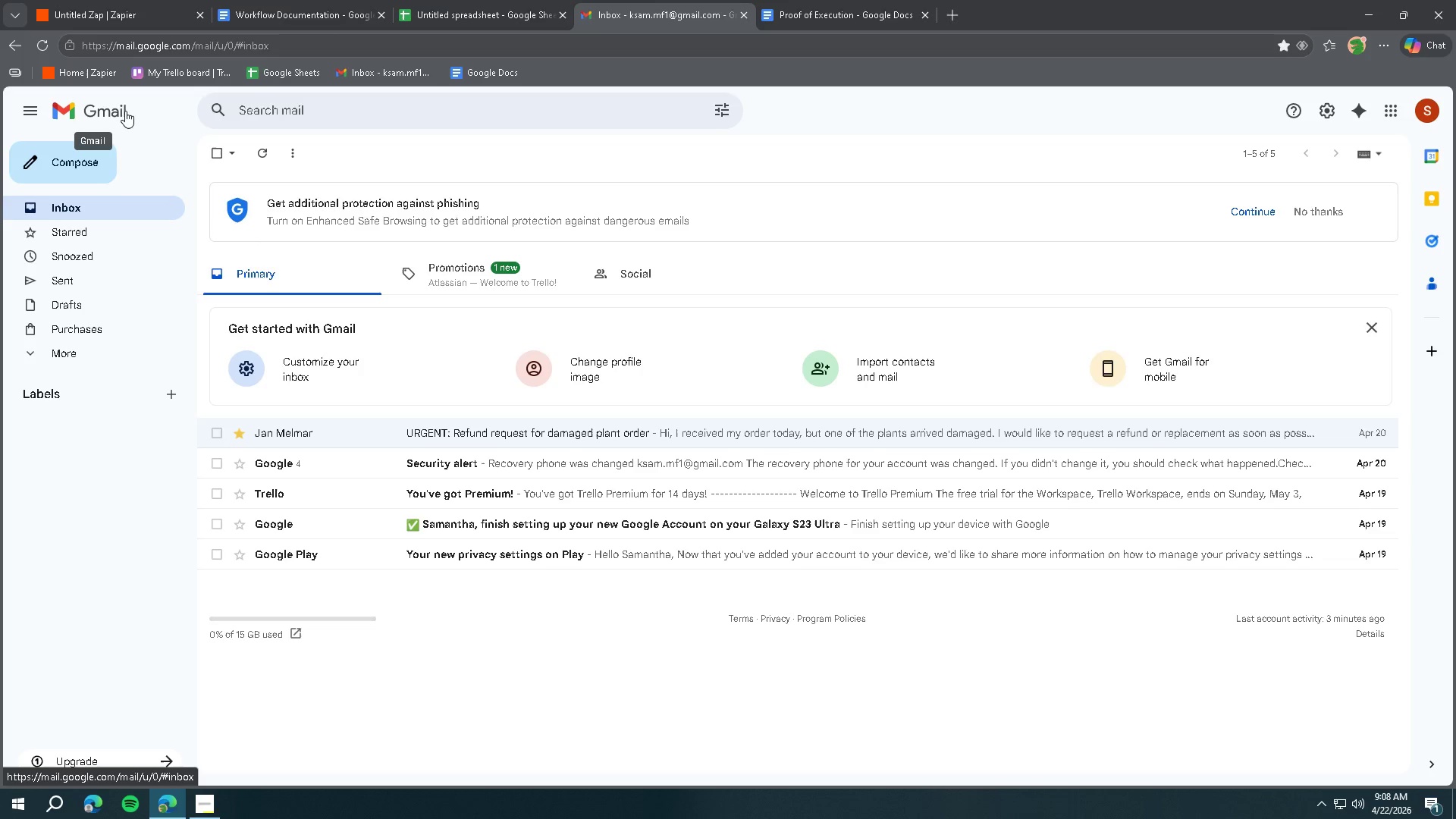 
scroll: coordinate [337, 375], scroll_direction: none, amount: 0.0
 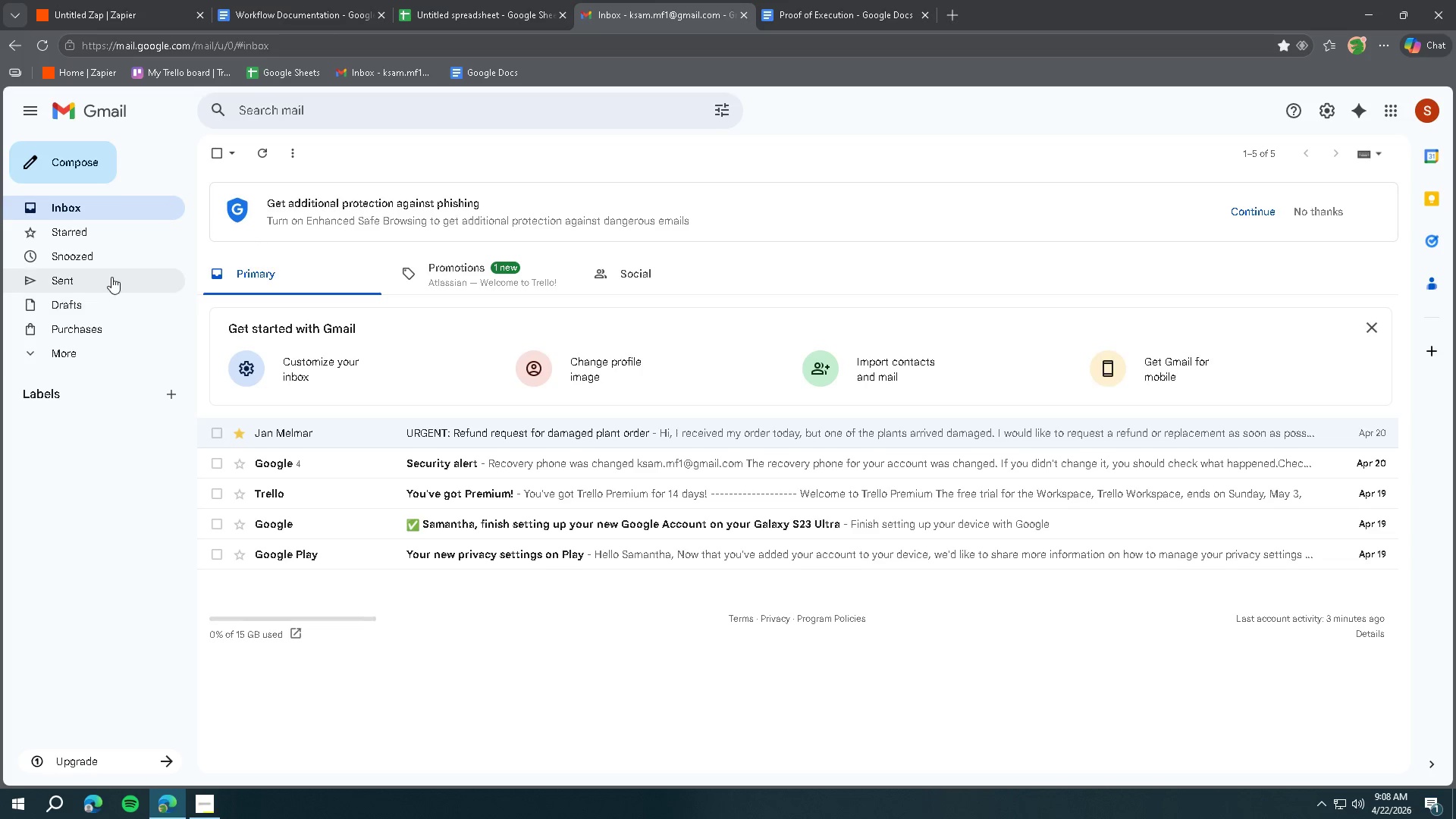 
left_click([108, 273])
 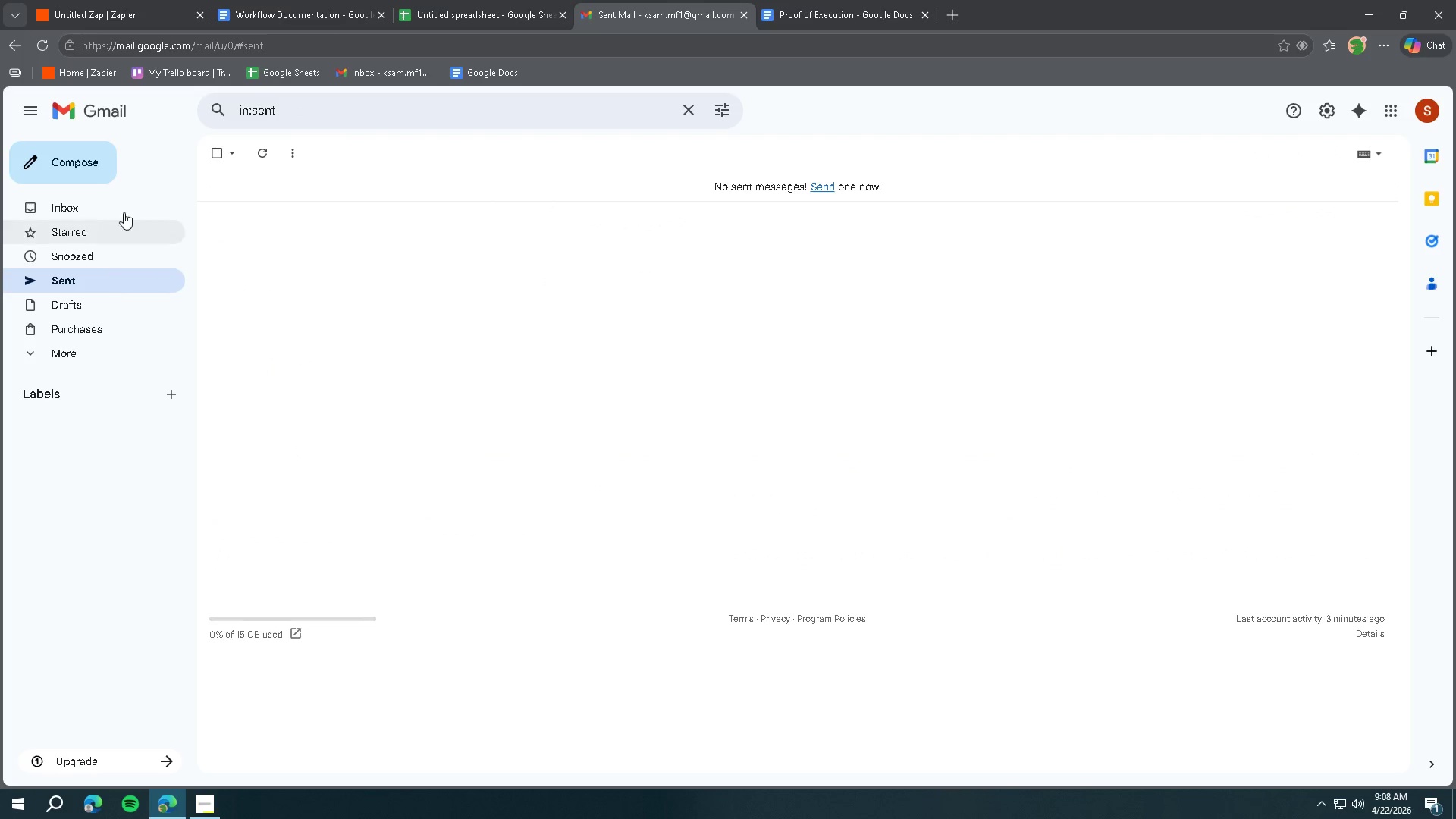 
left_click([111, 11])
 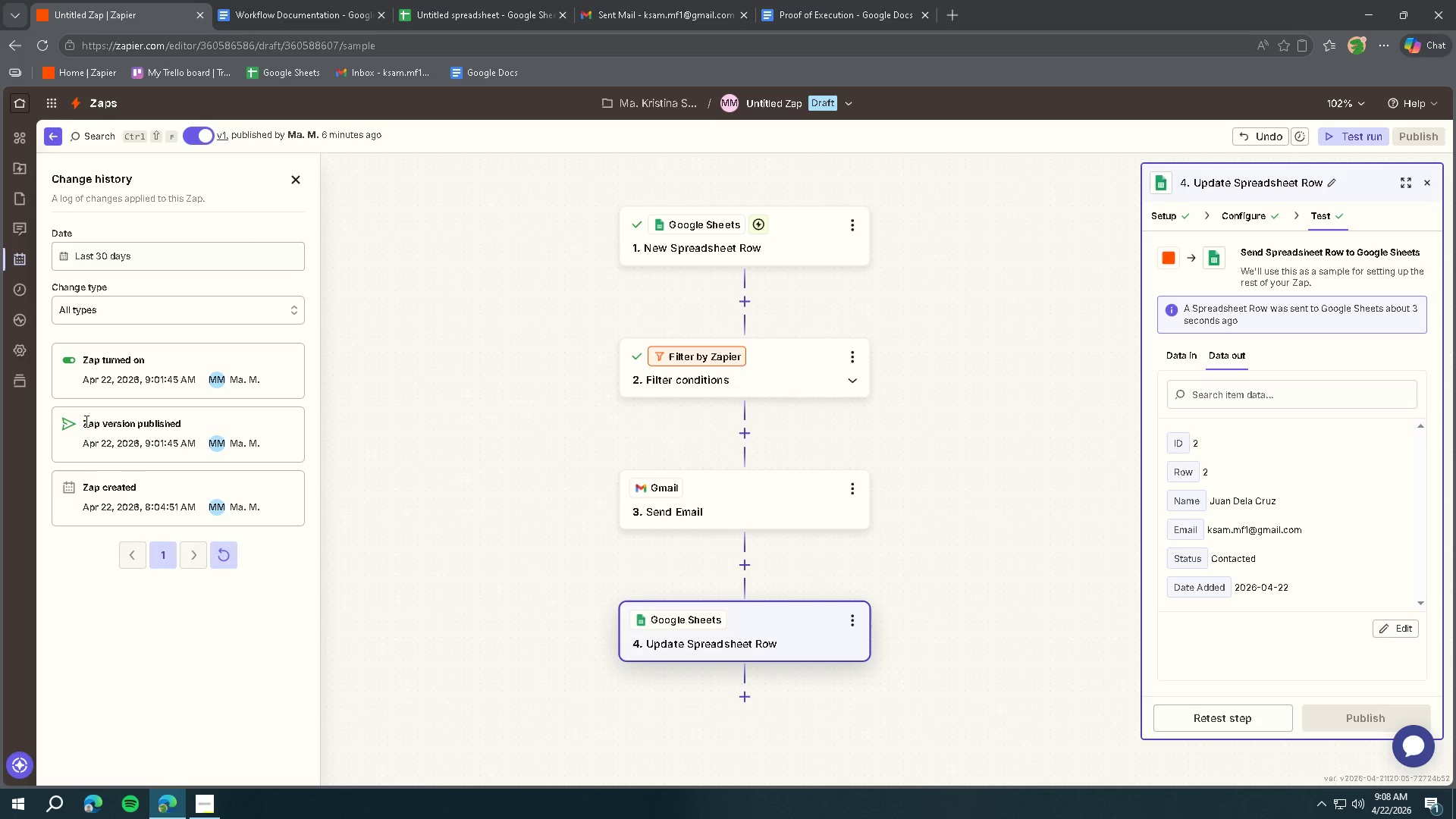 
left_click([293, 175])
 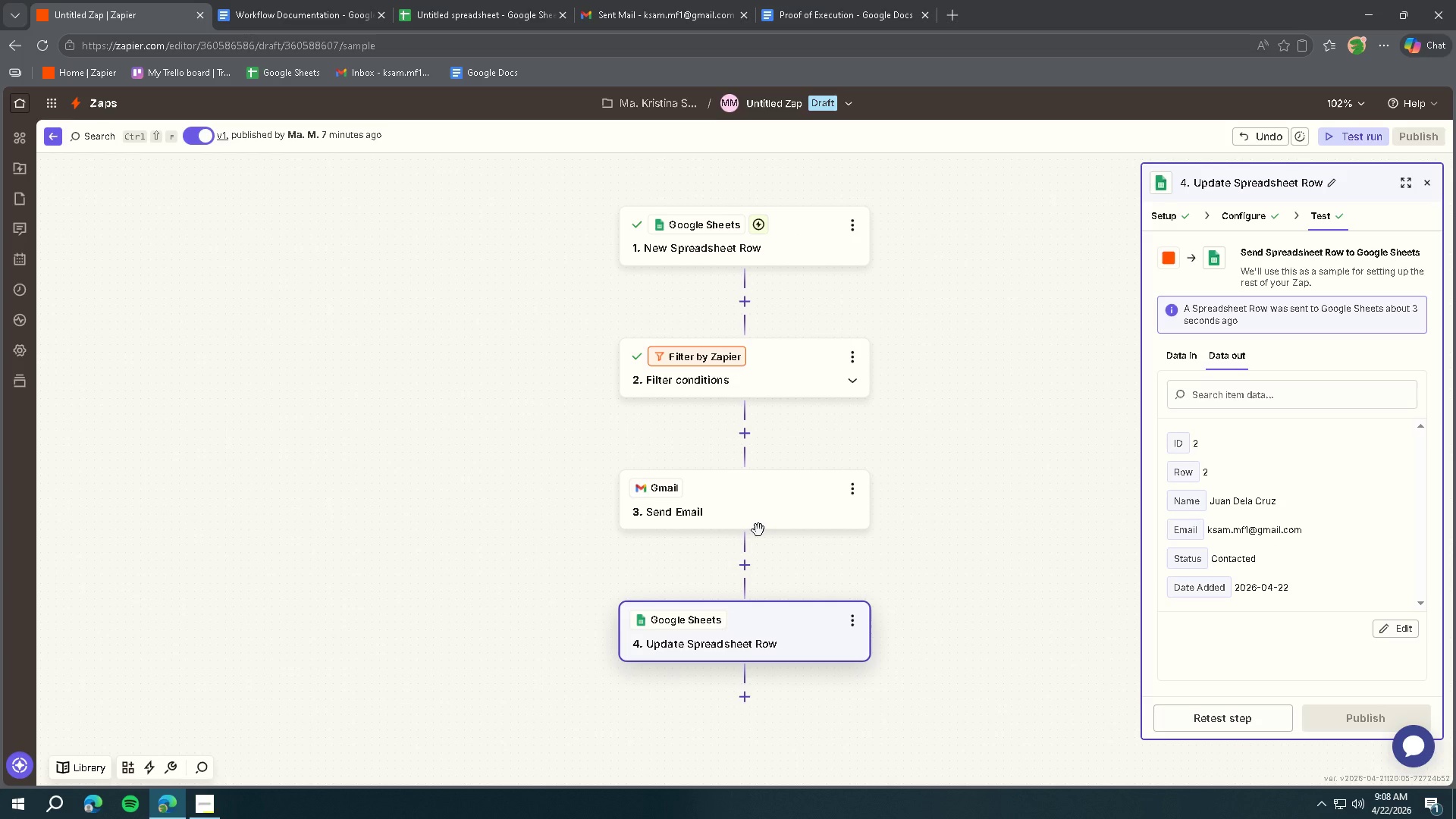 
wait(17.64)
 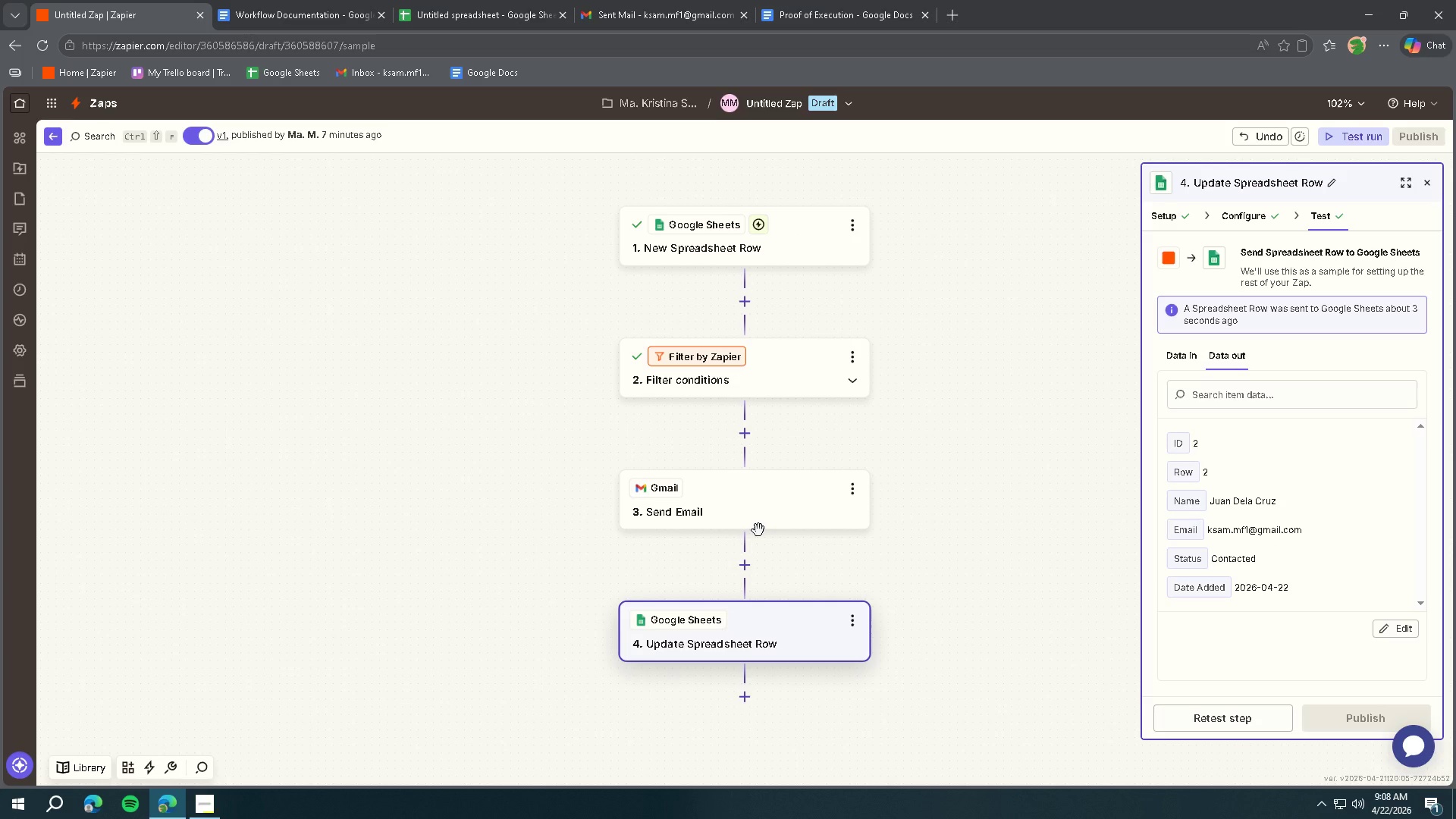 
left_click([783, 387])
 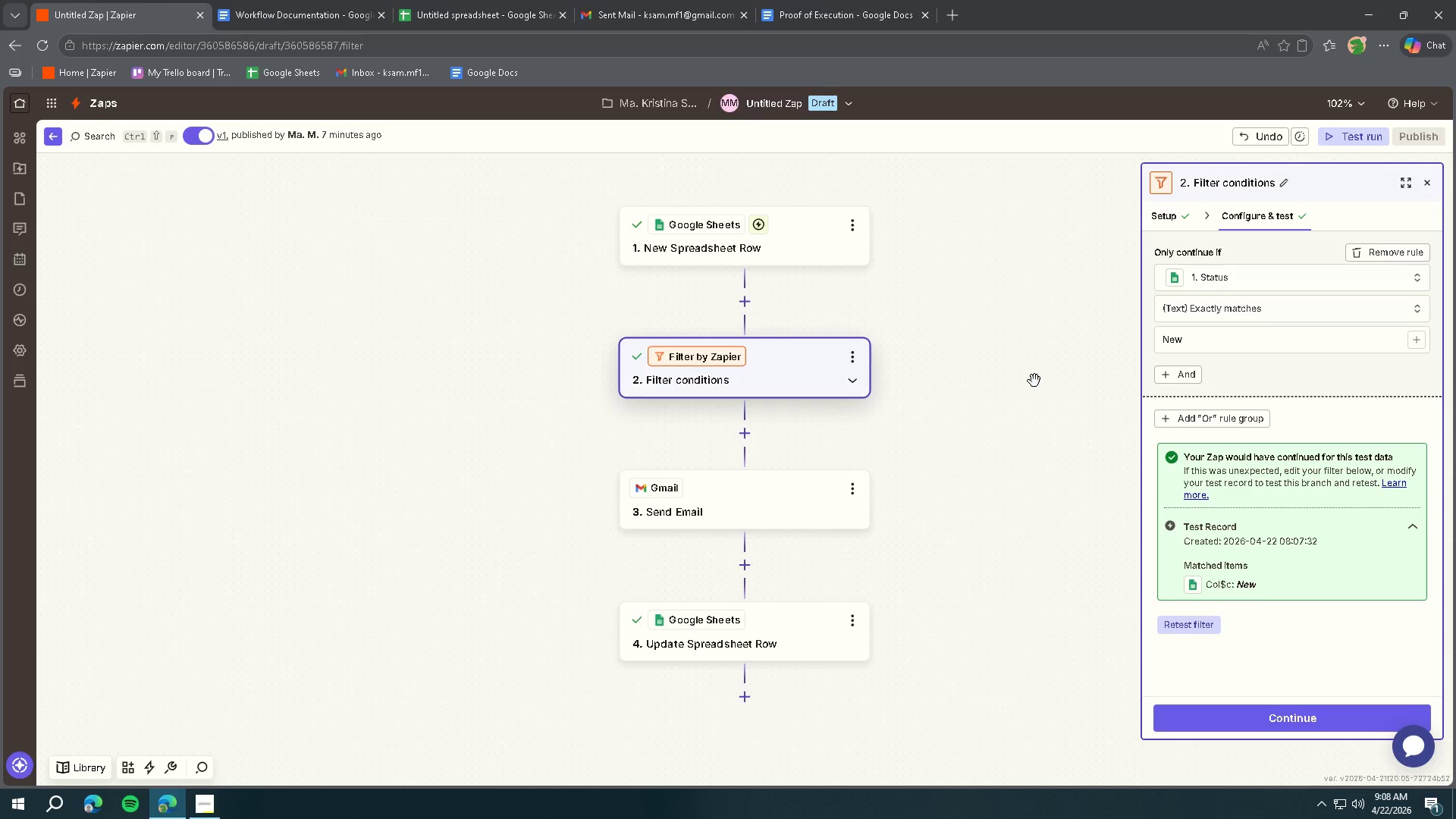 
wait(10.24)
 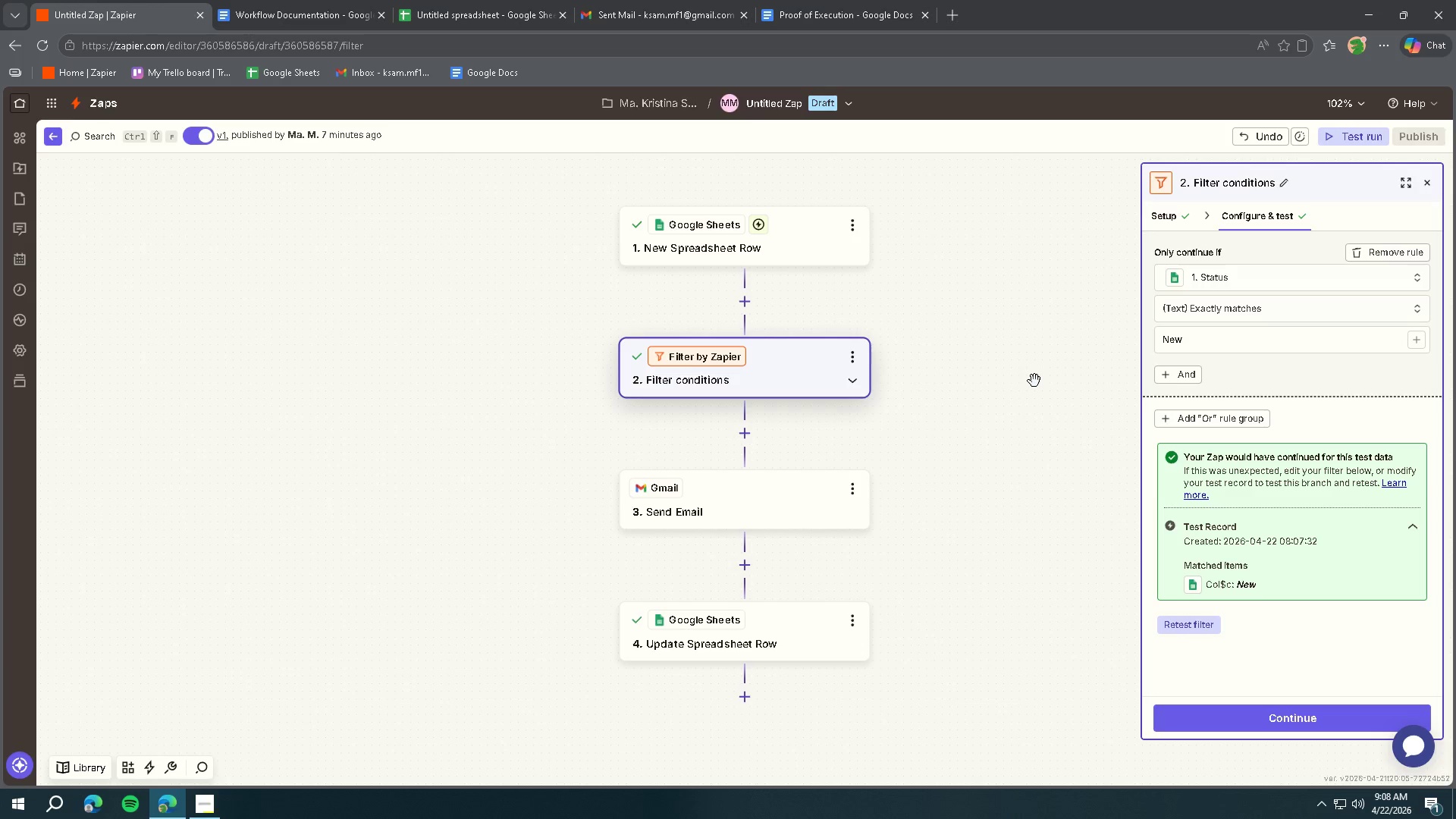 
left_click([485, 25])
 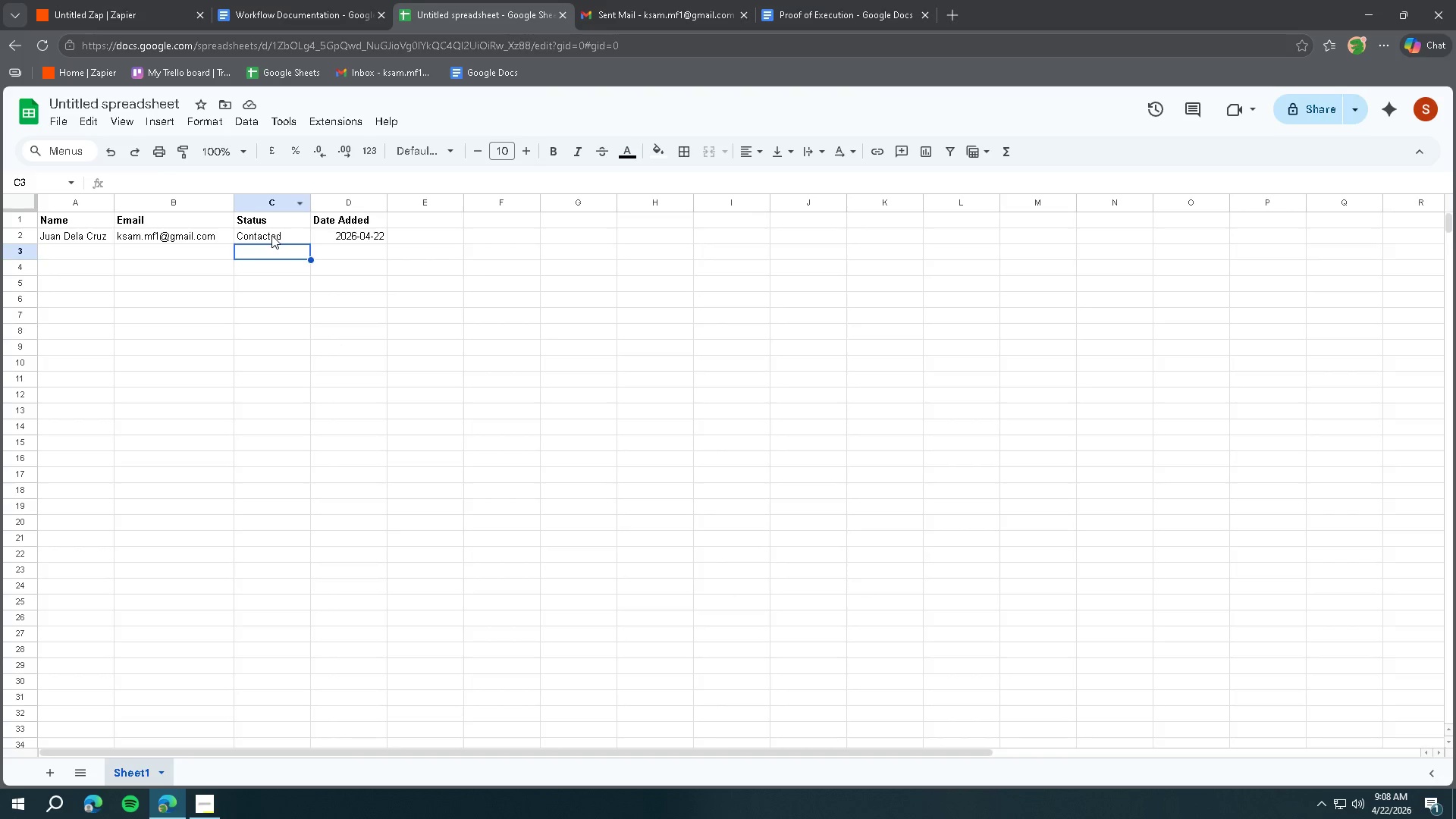 
double_click([271, 235])
 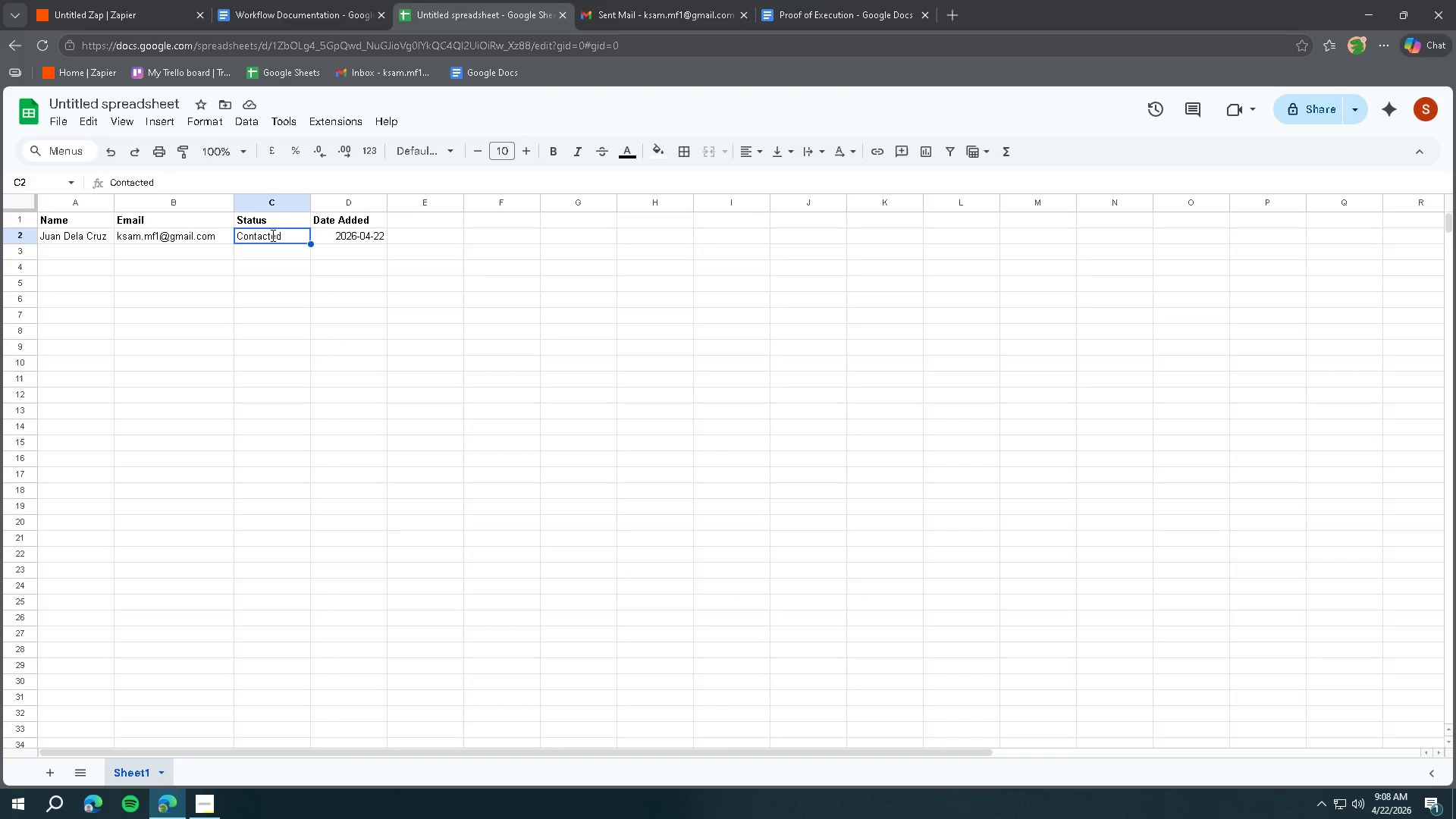 
triple_click([271, 235])
 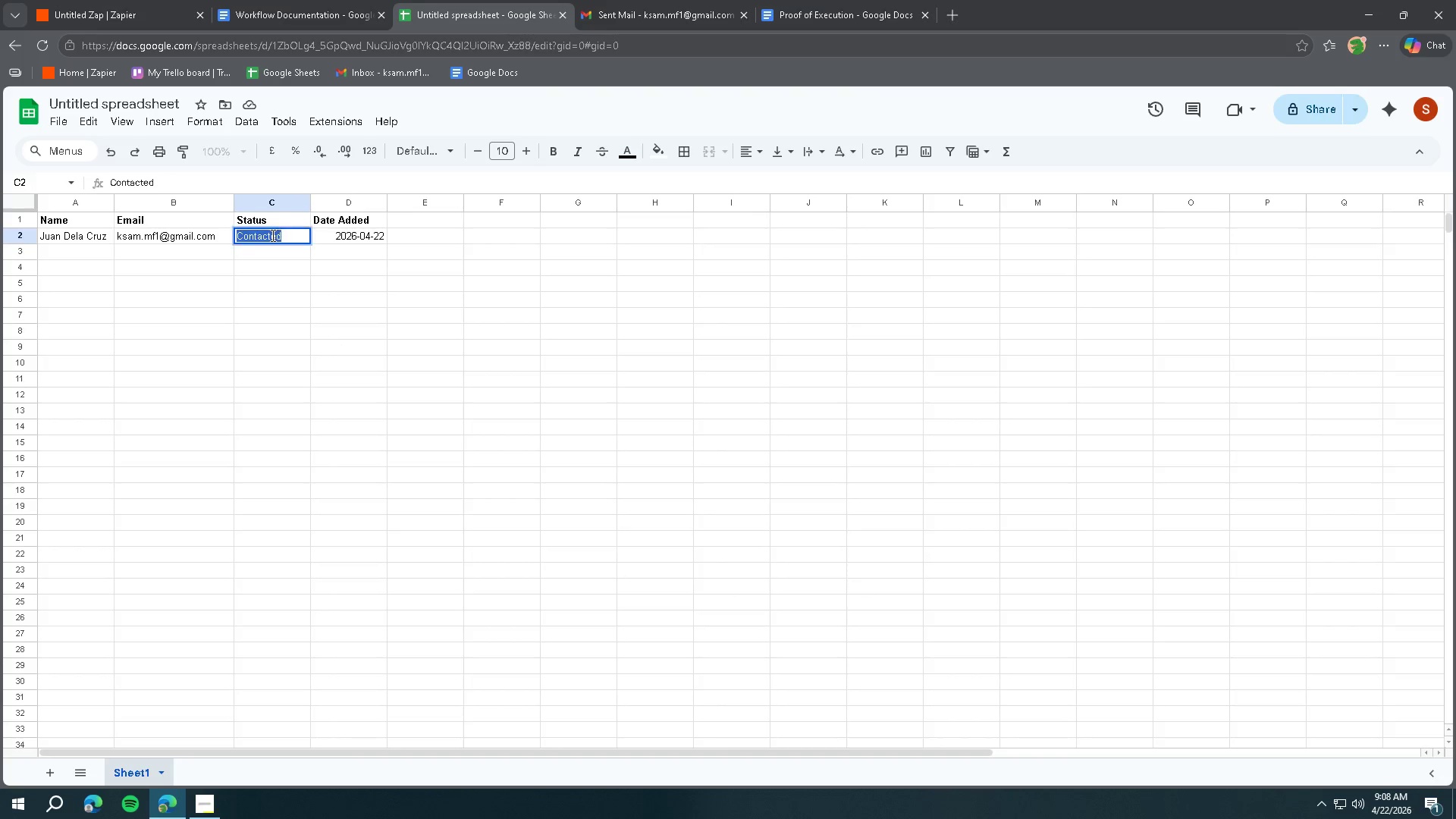 
triple_click([271, 235])
 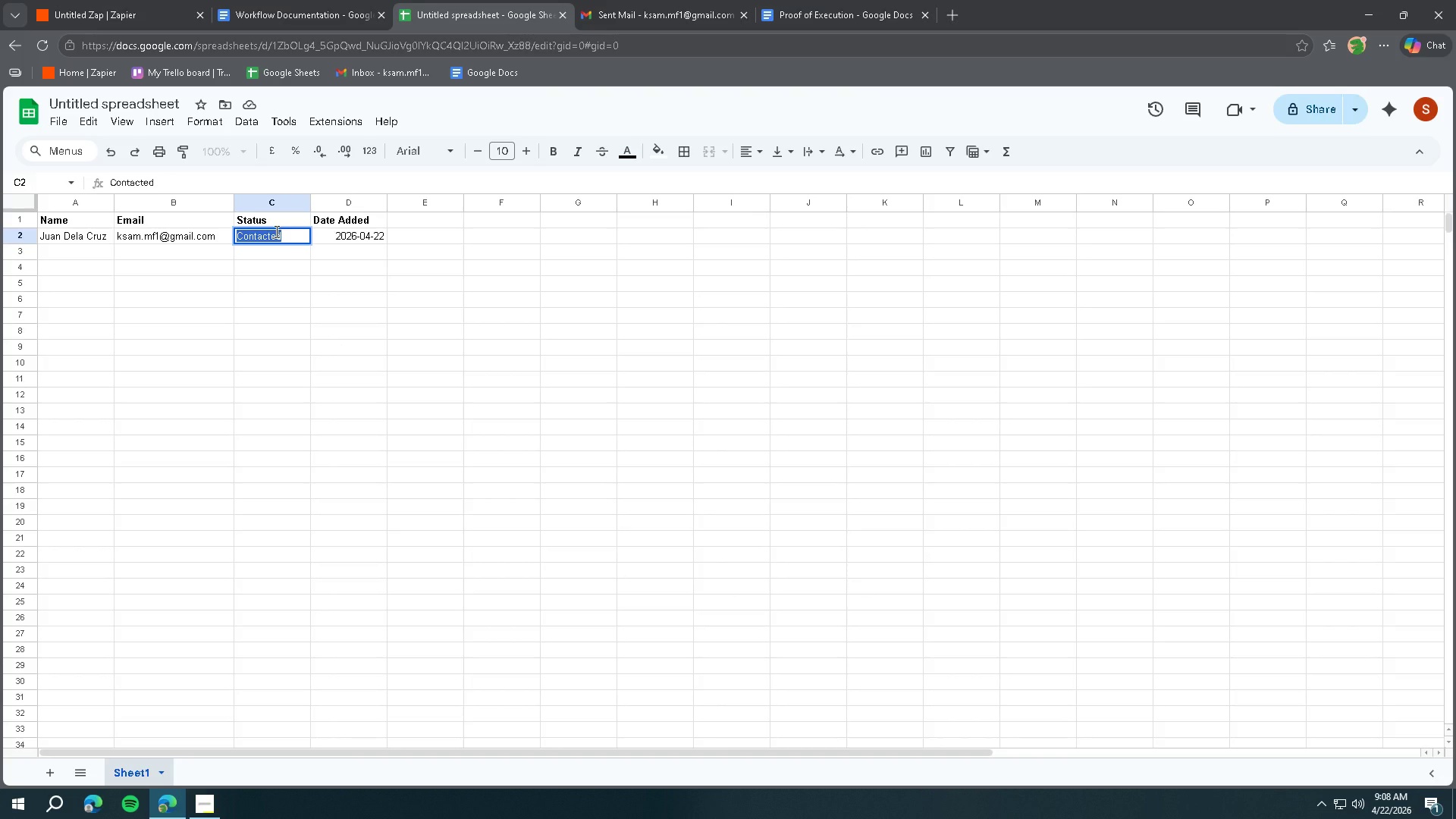 
type(Ne)
 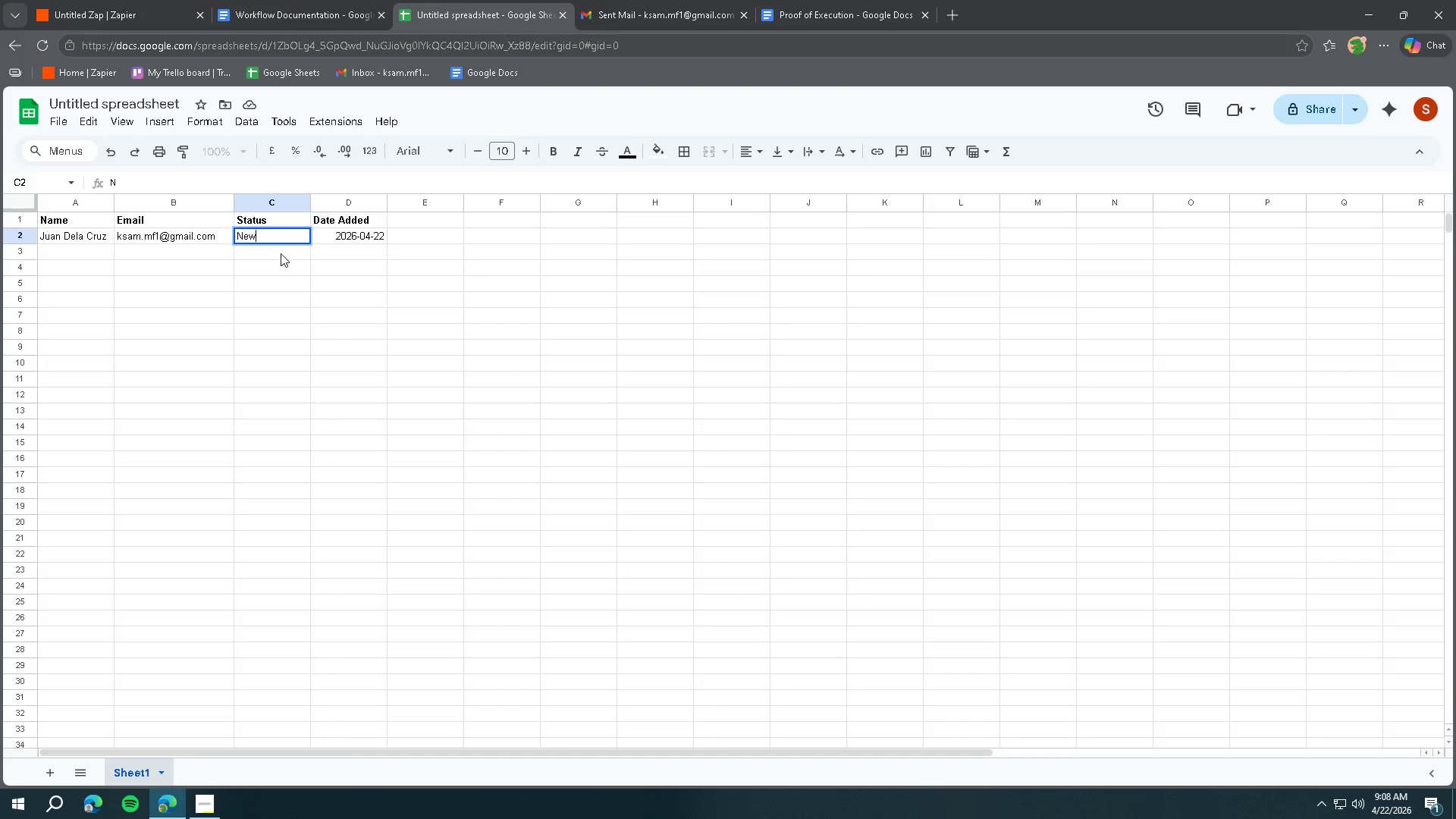 
key(W)
 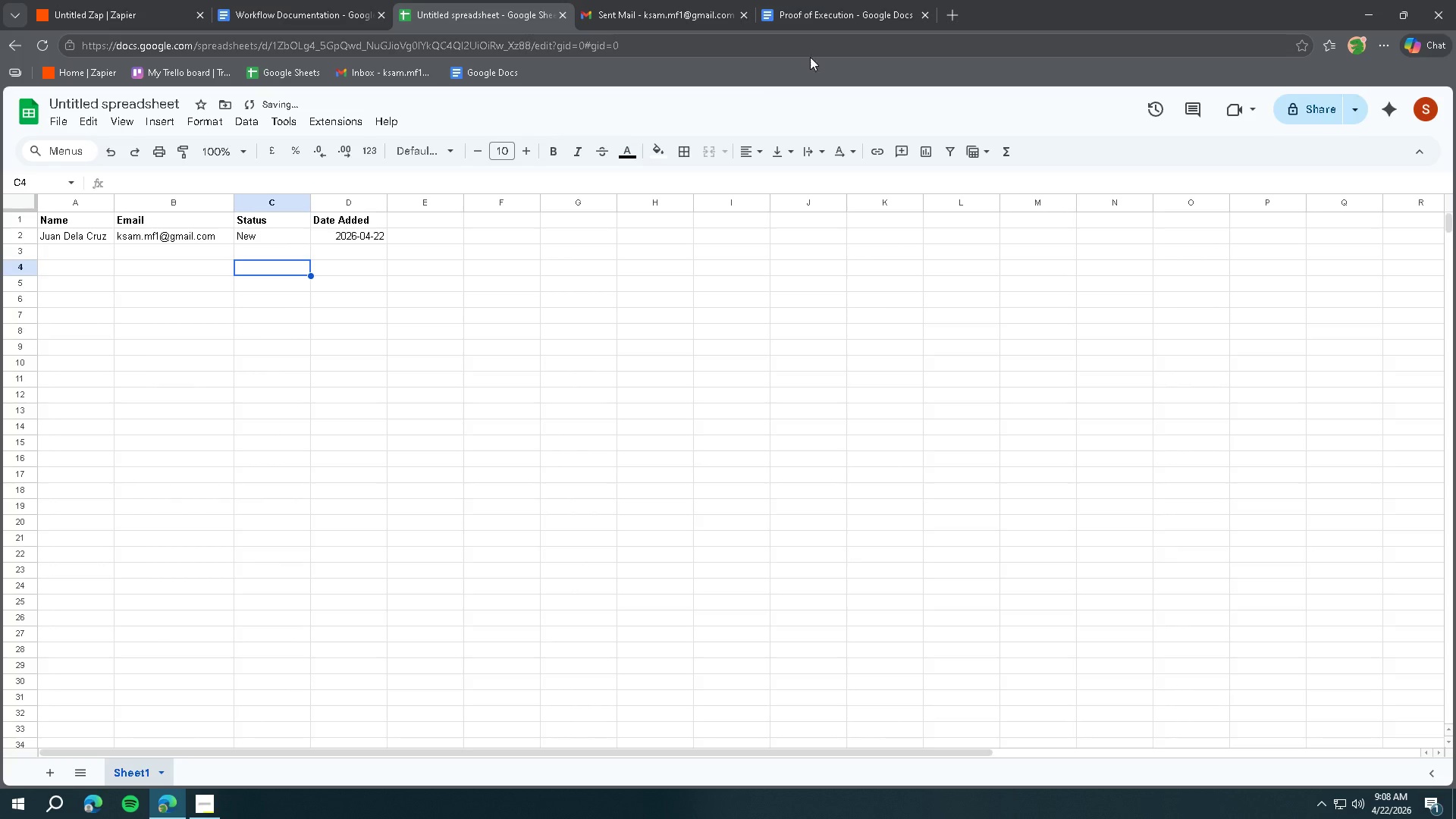 
left_click([691, 19])
 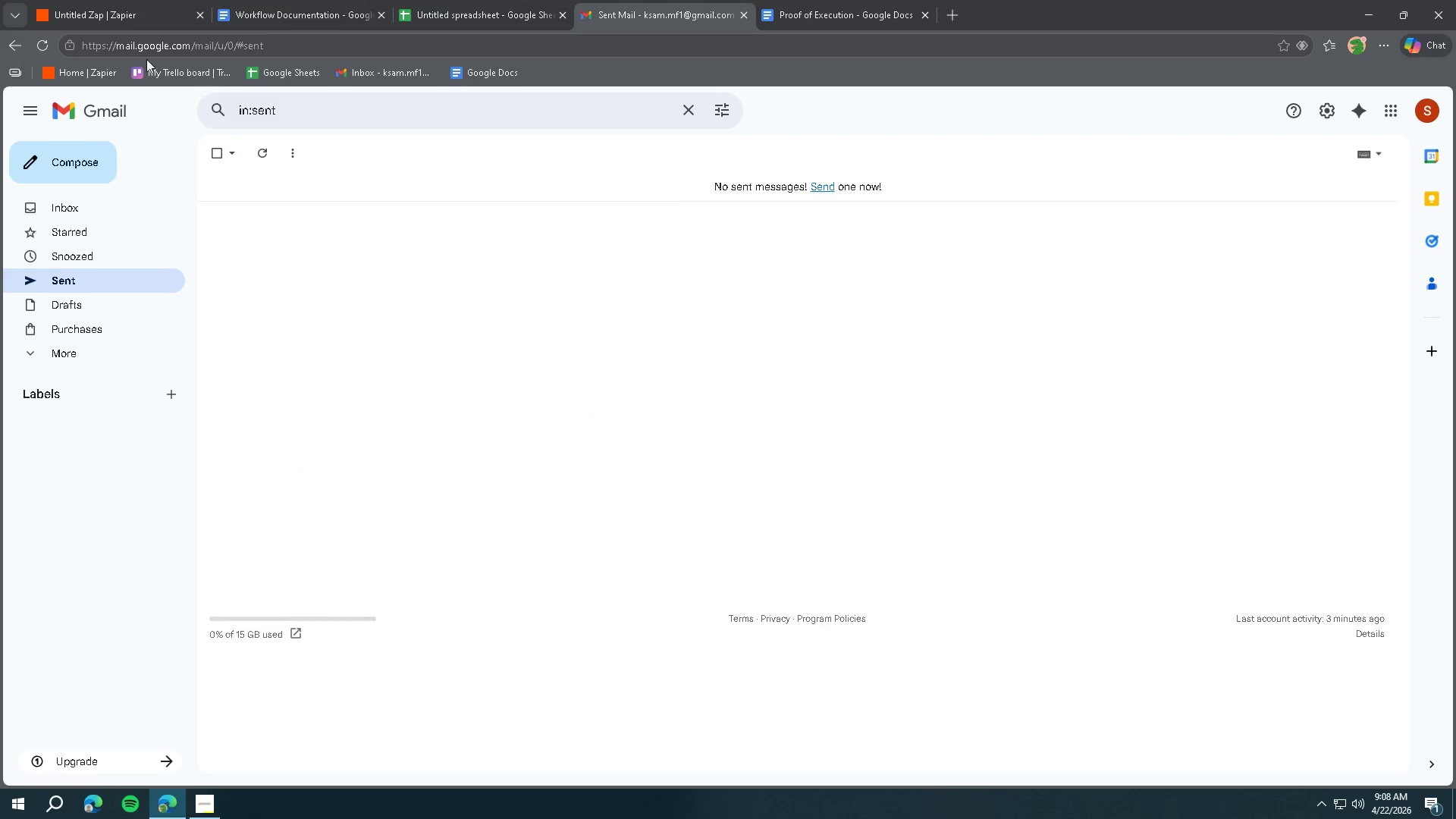 
left_click([115, 5])
 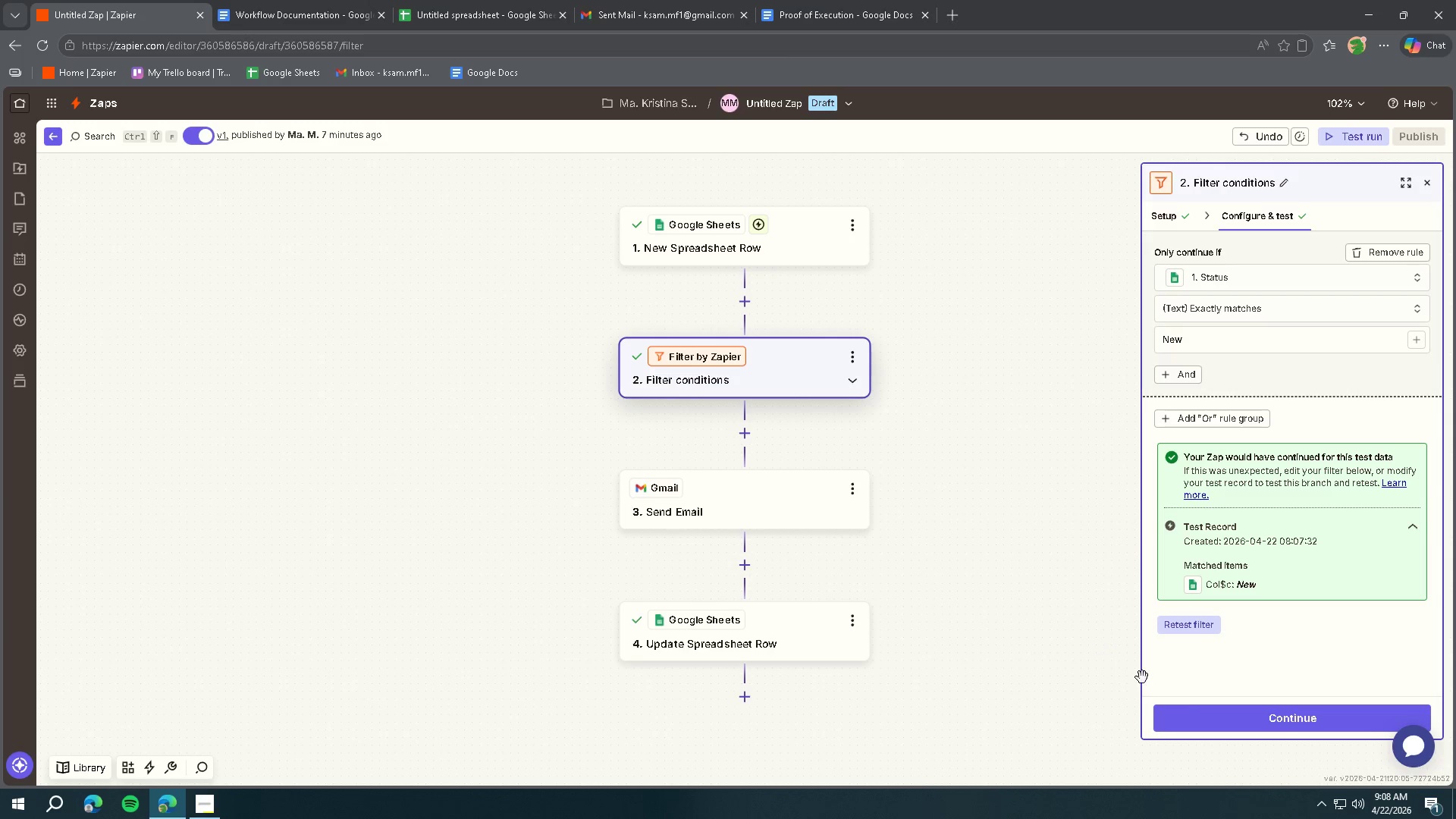 
left_click([1201, 715])
 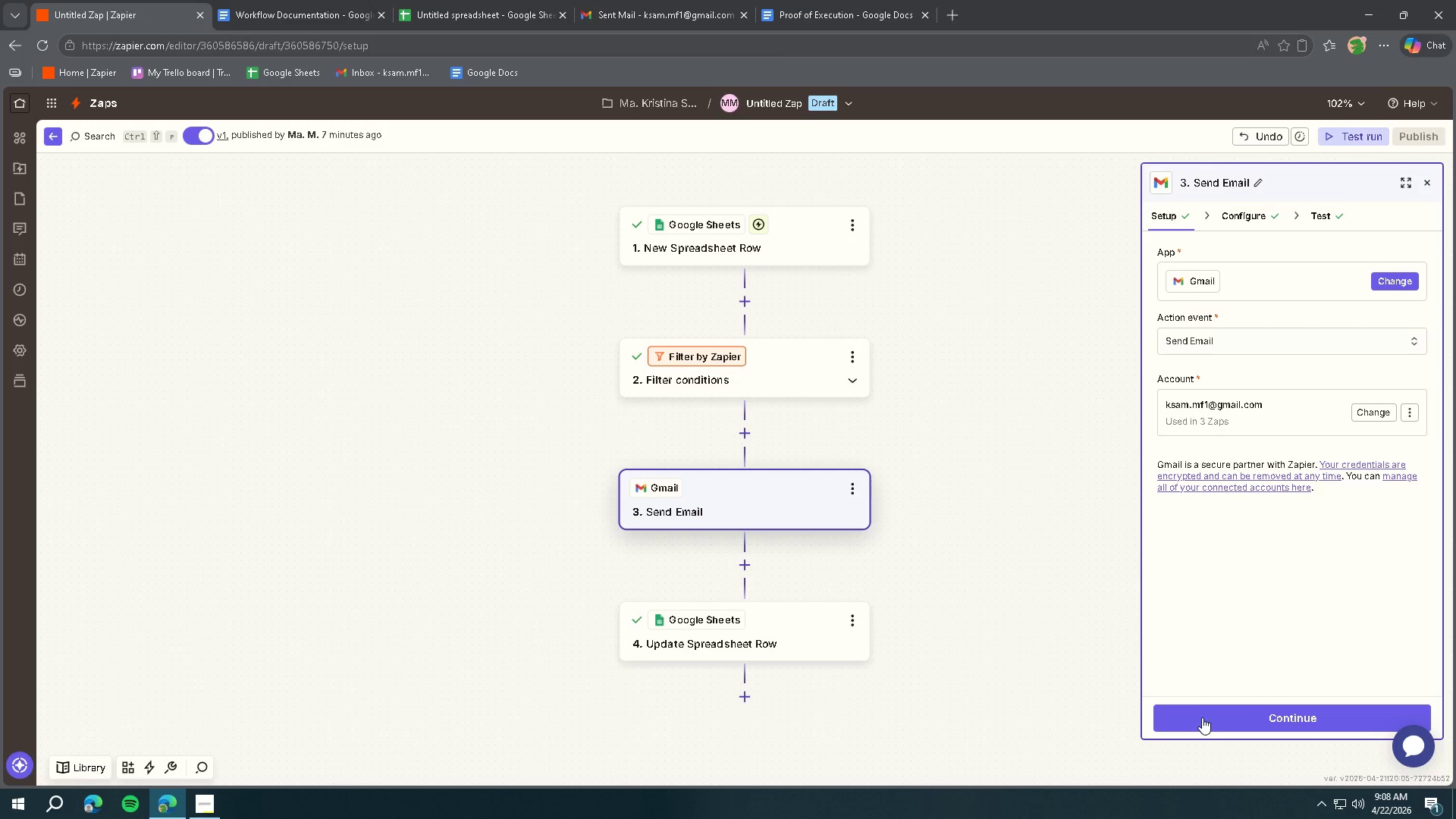 
left_click([792, 256])
 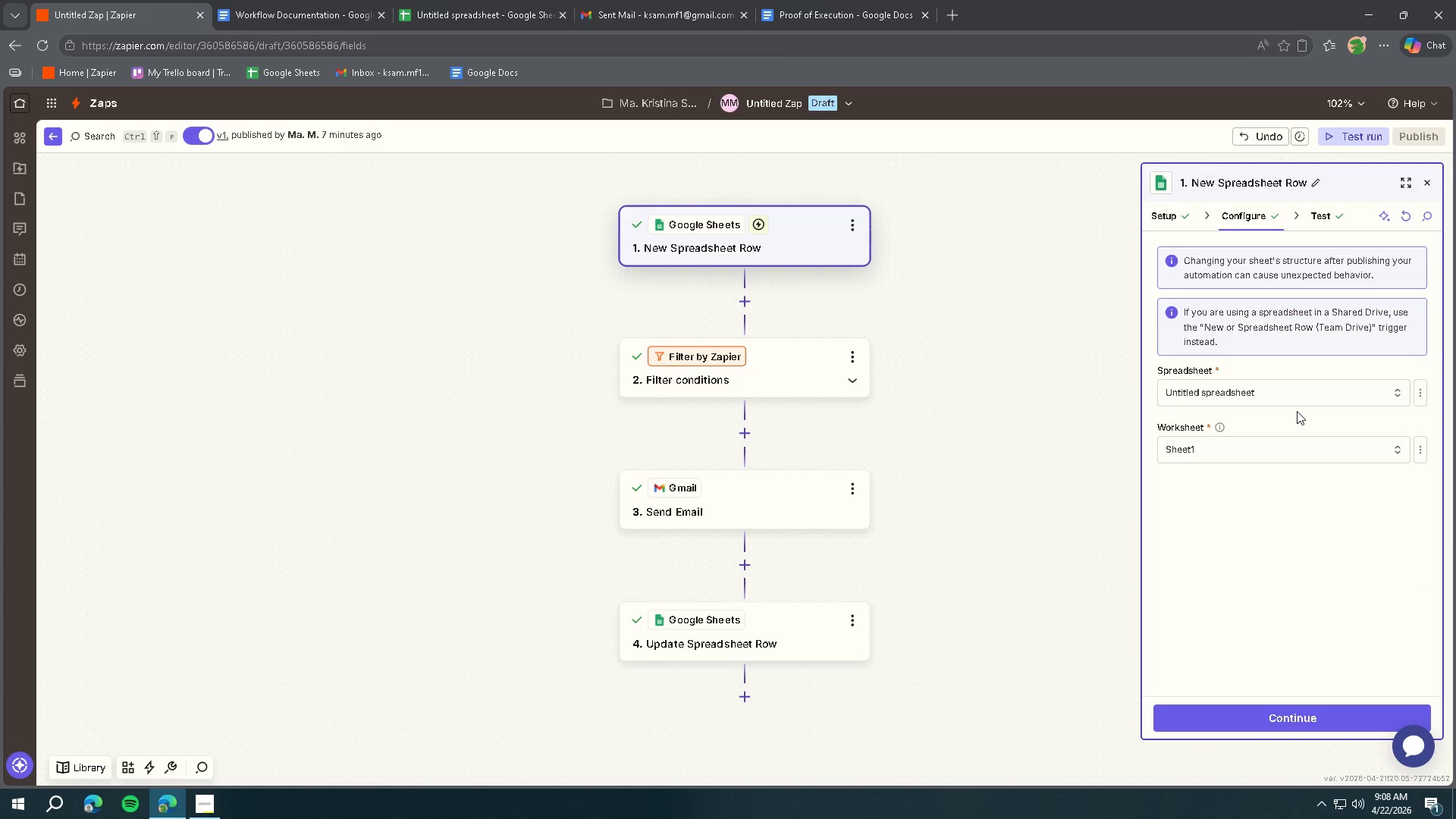 
left_click([1256, 717])
 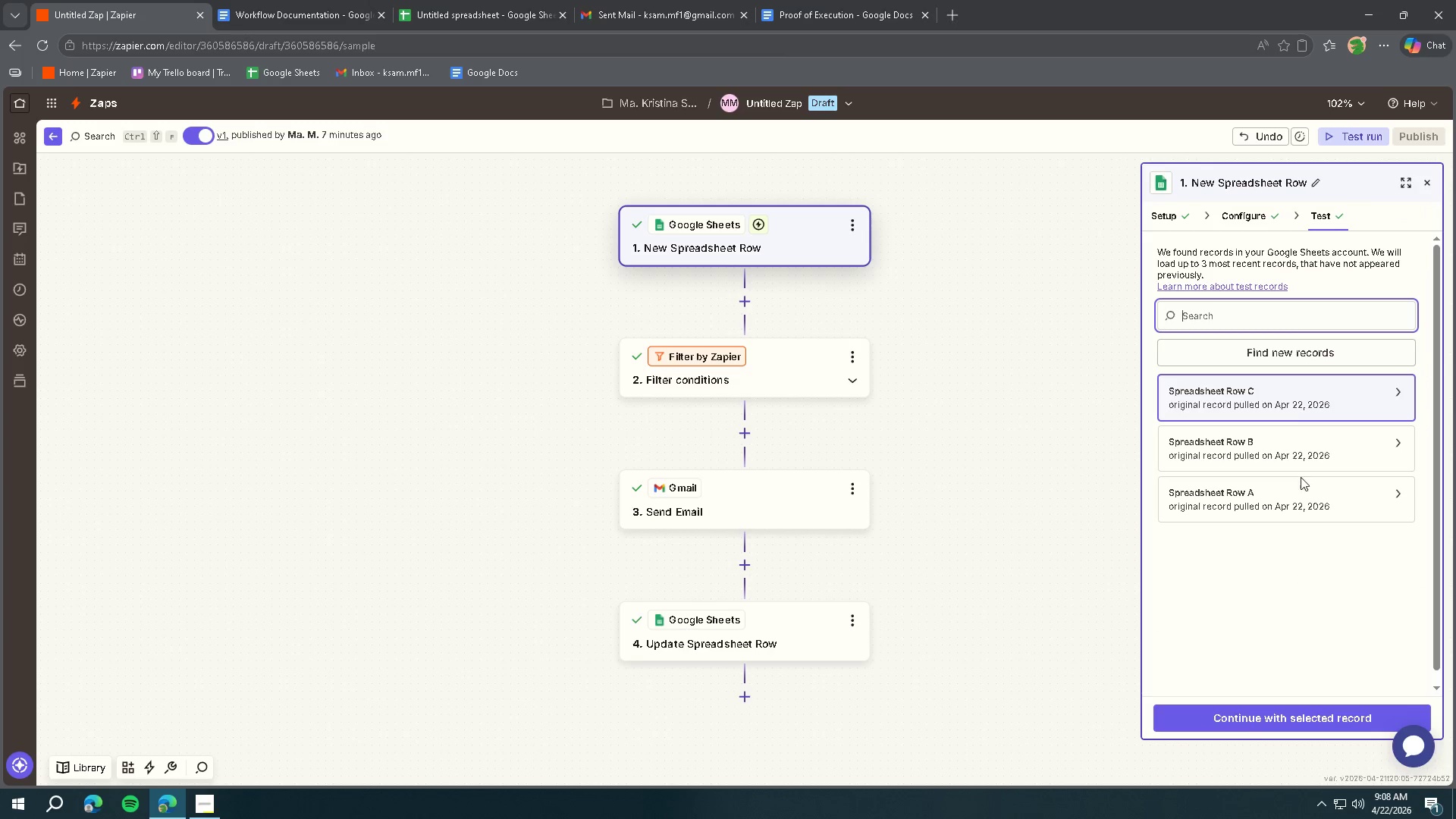 
left_click([1290, 355])
 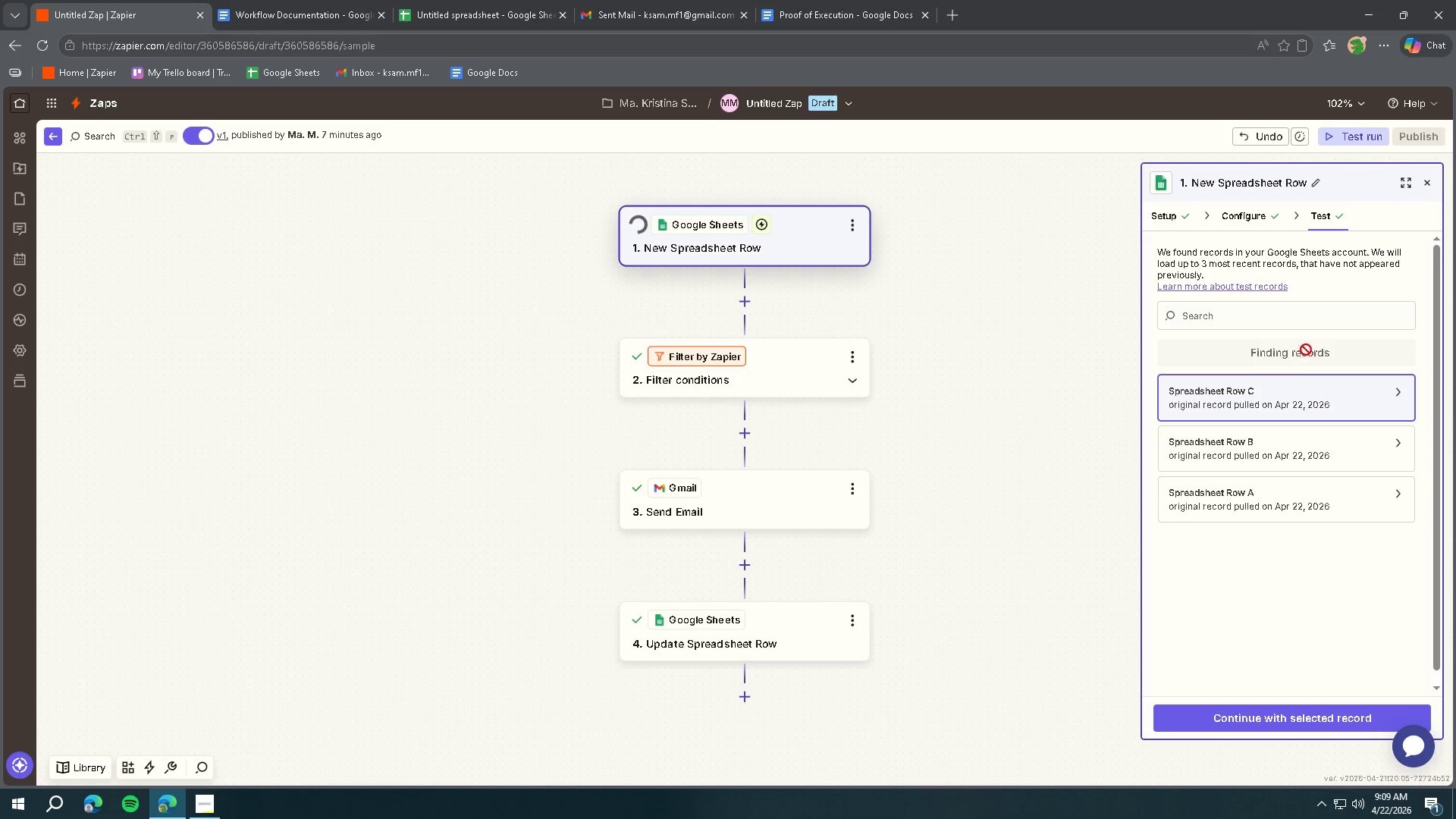 
left_click([1288, 392])
 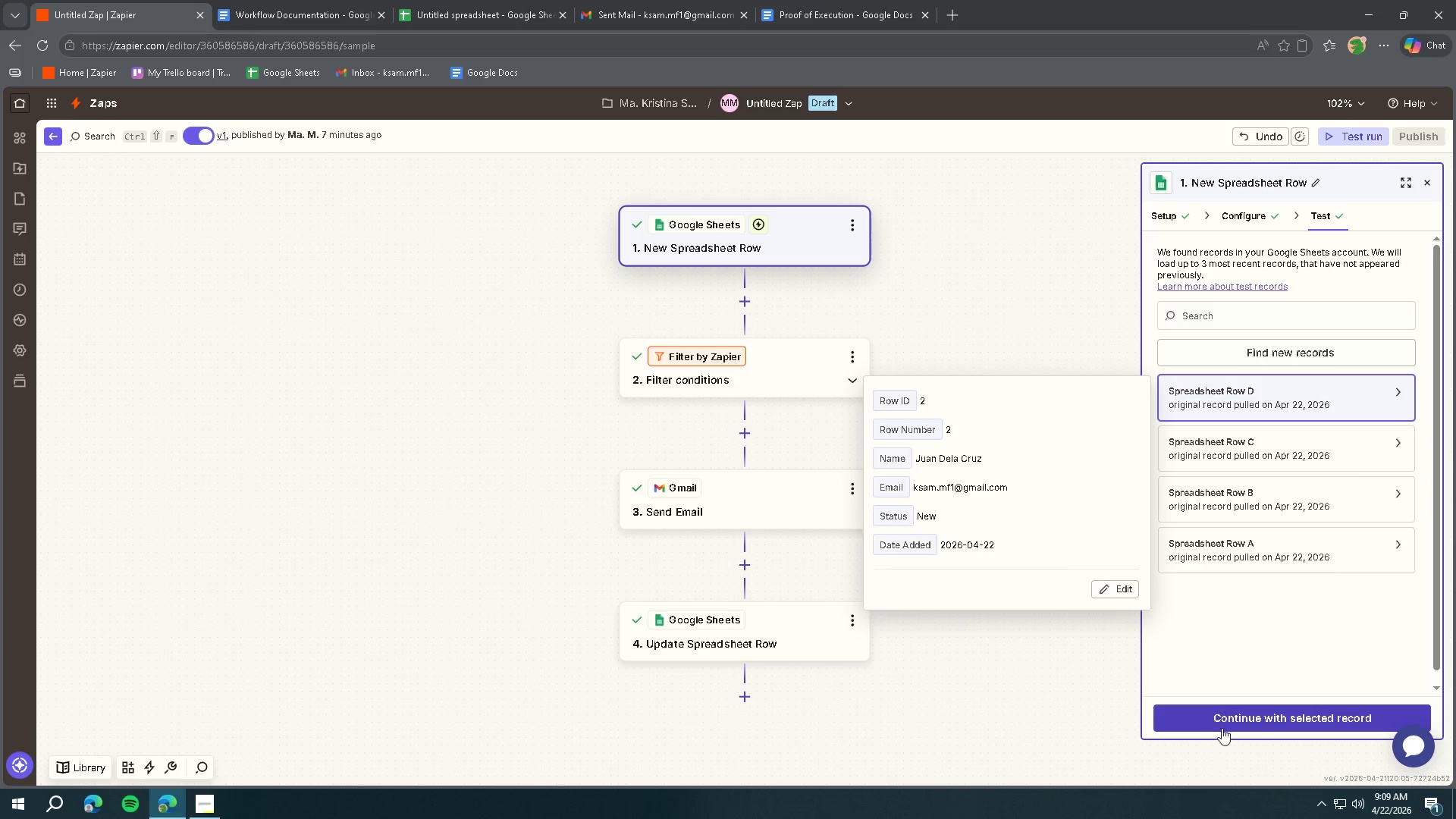 
left_click([1220, 723])
 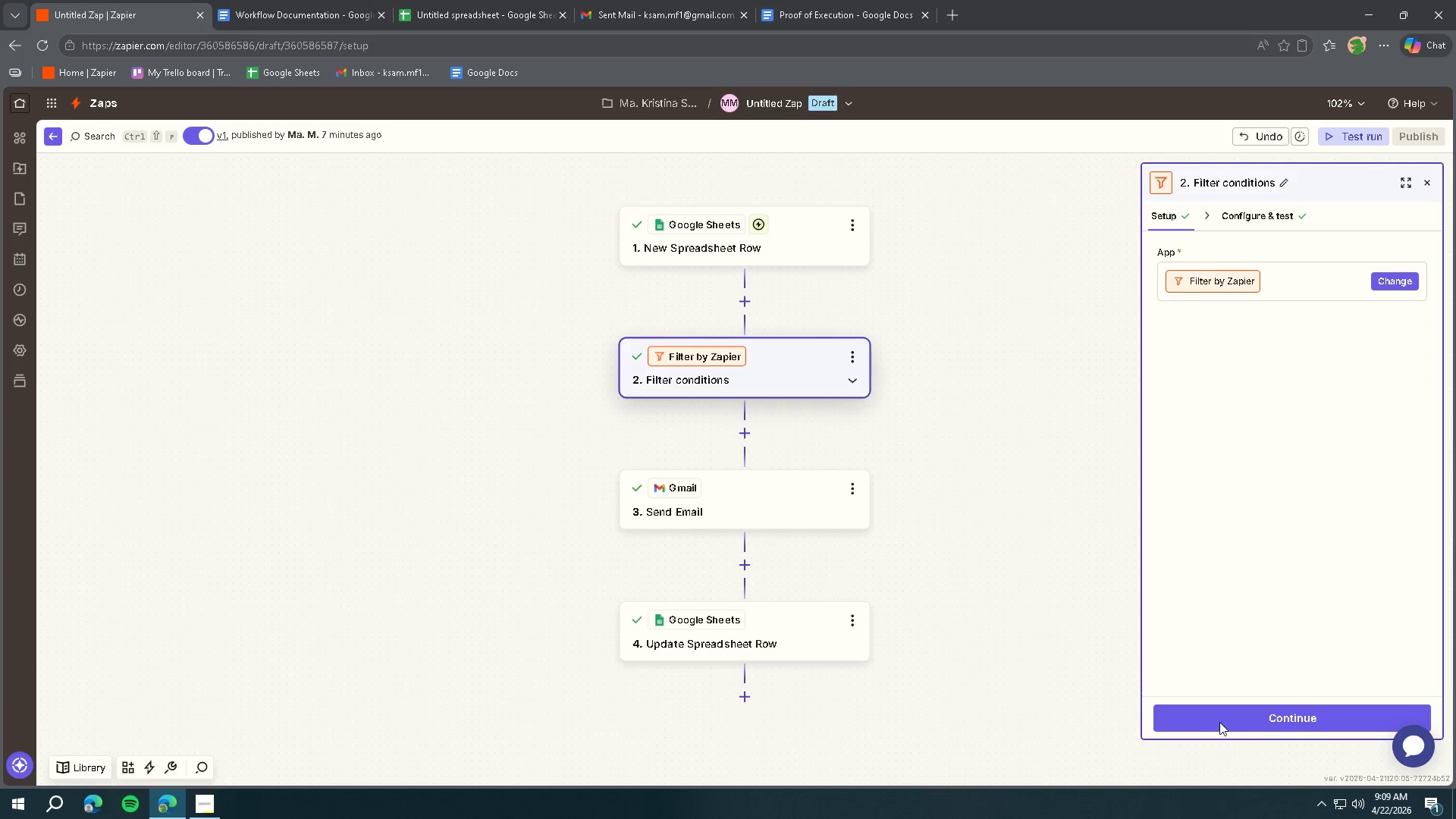 
left_click([1219, 722])
 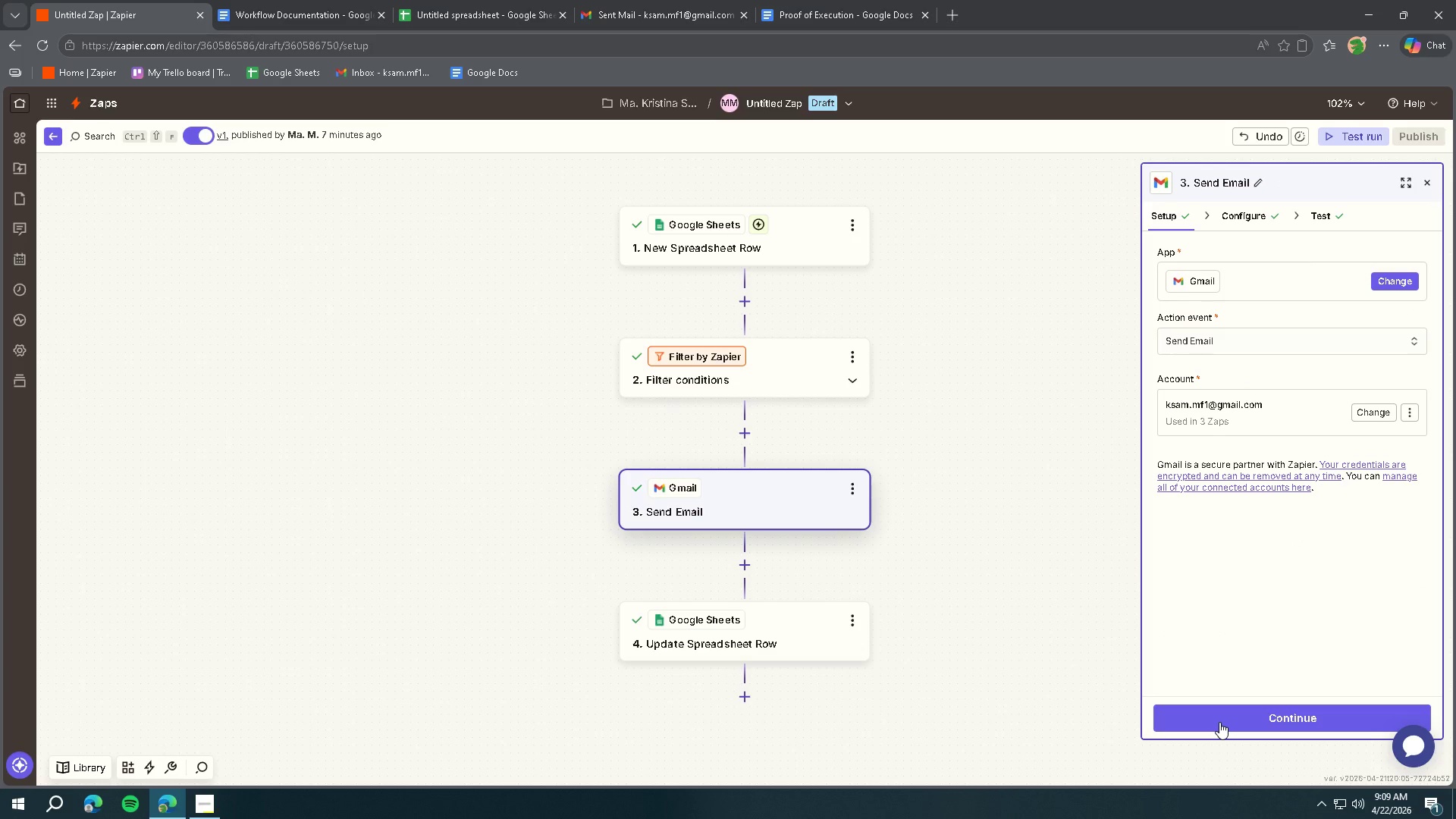 
left_click([1219, 722])
 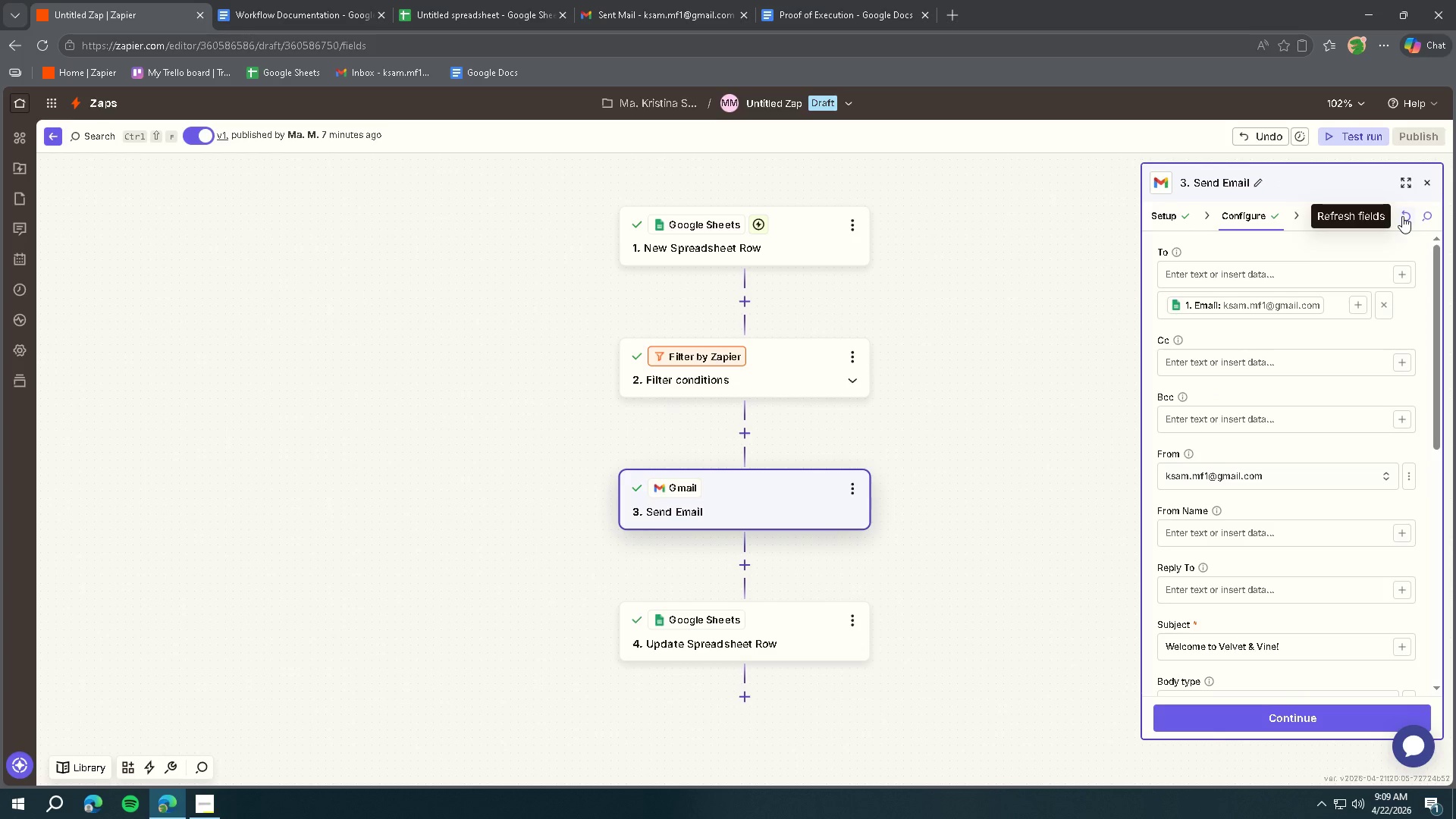 
left_click([1402, 215])
 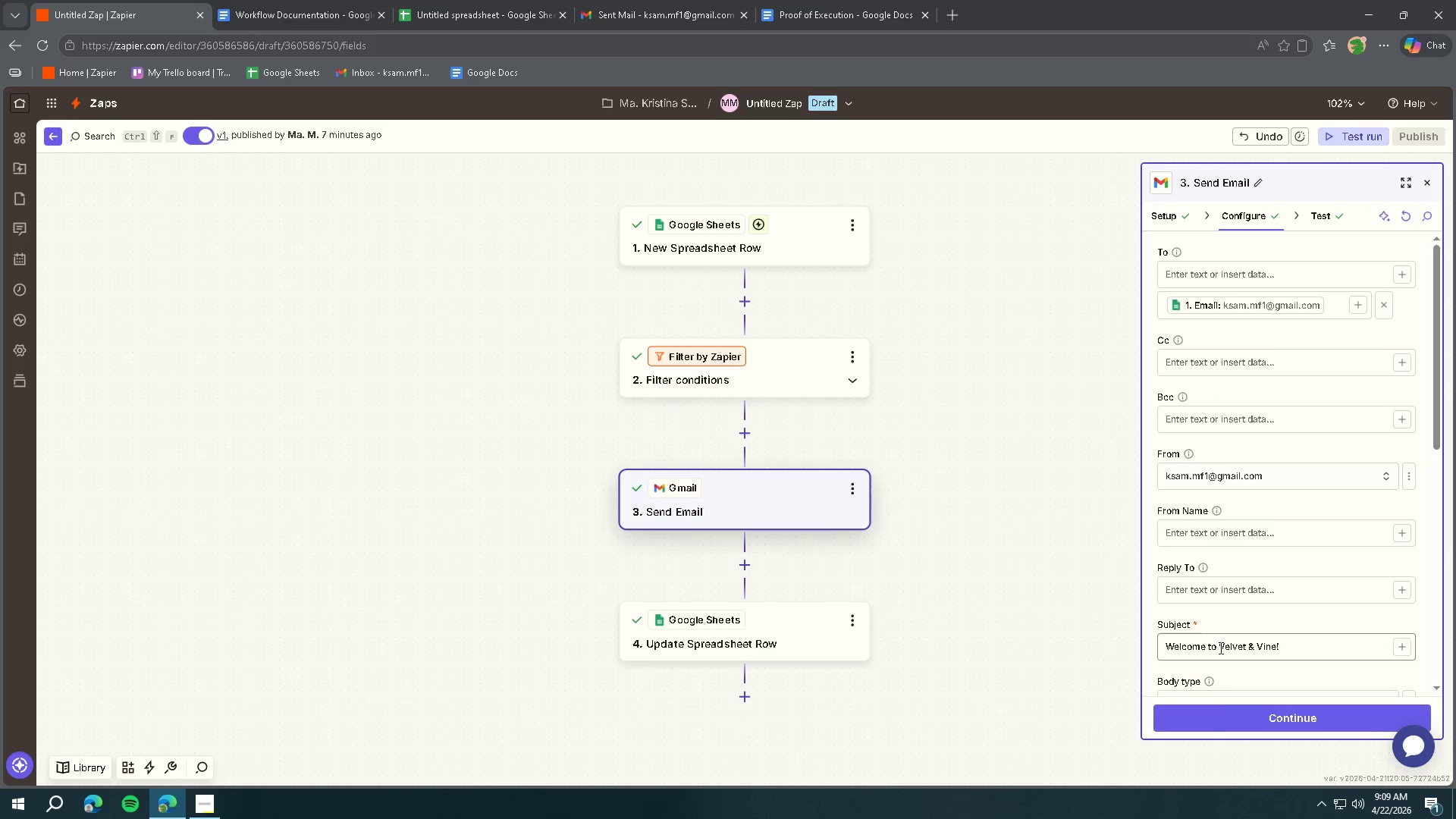 
left_click([1210, 714])
 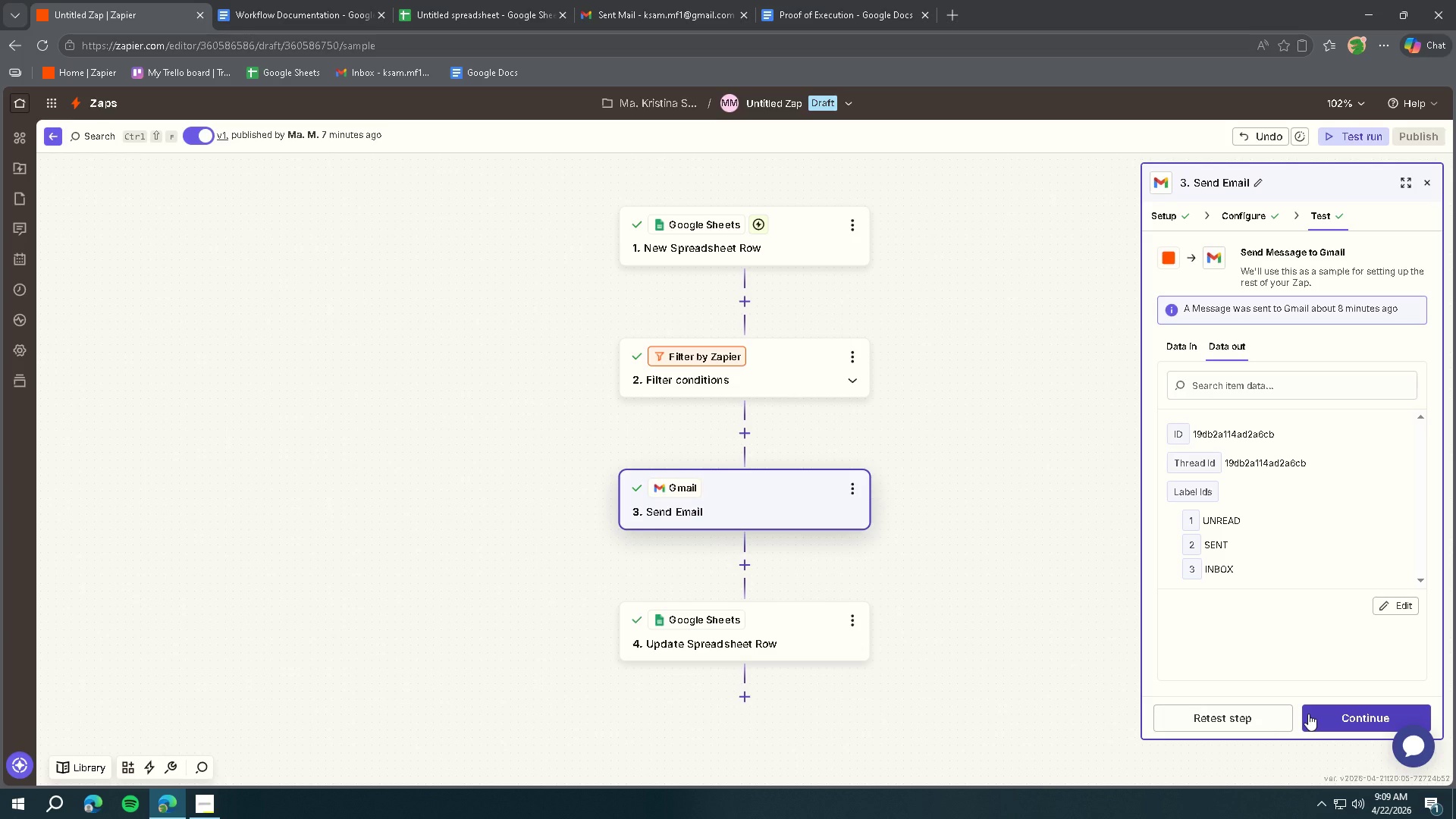 
left_click([1318, 714])
 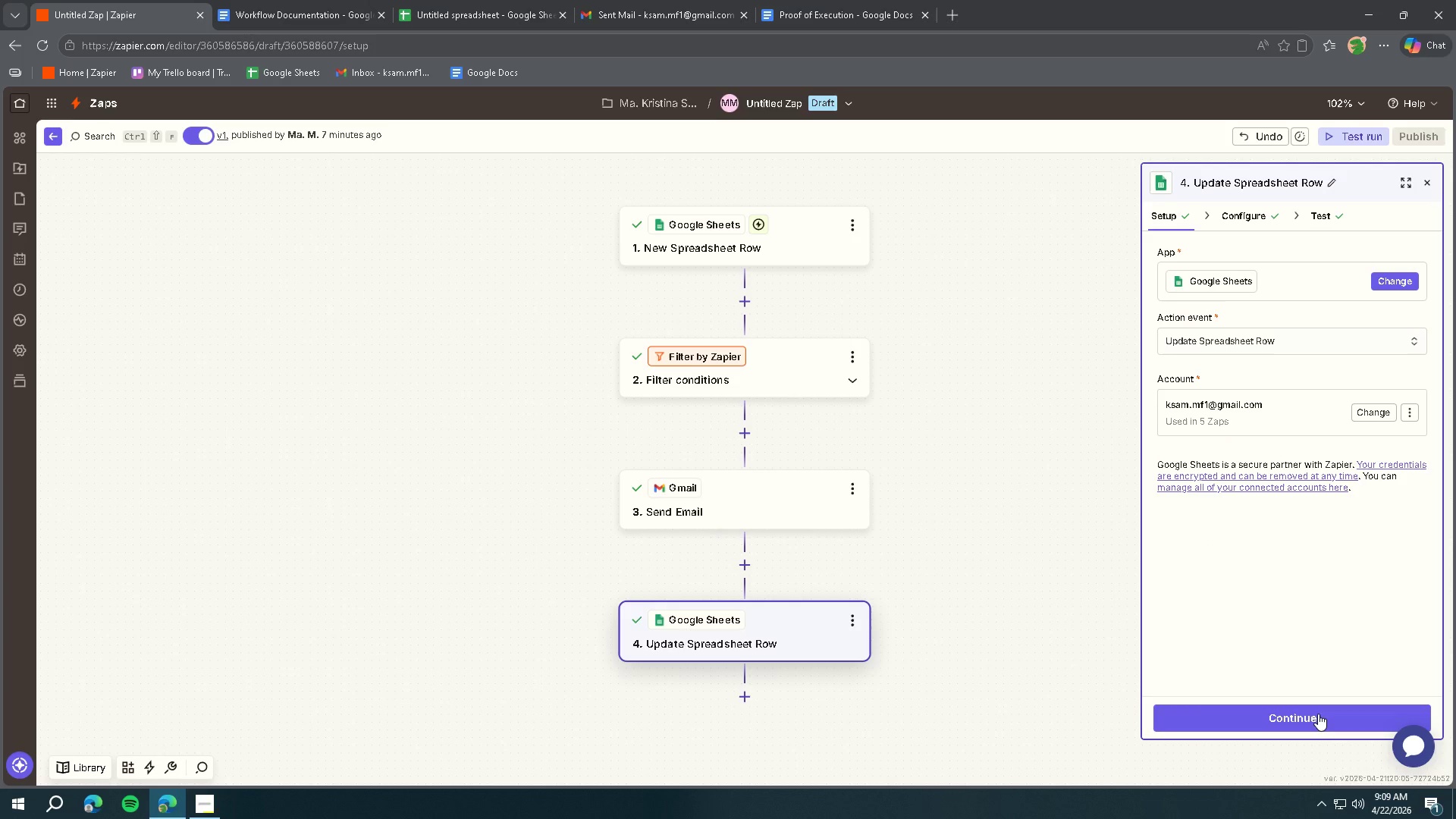 
left_click([1318, 714])
 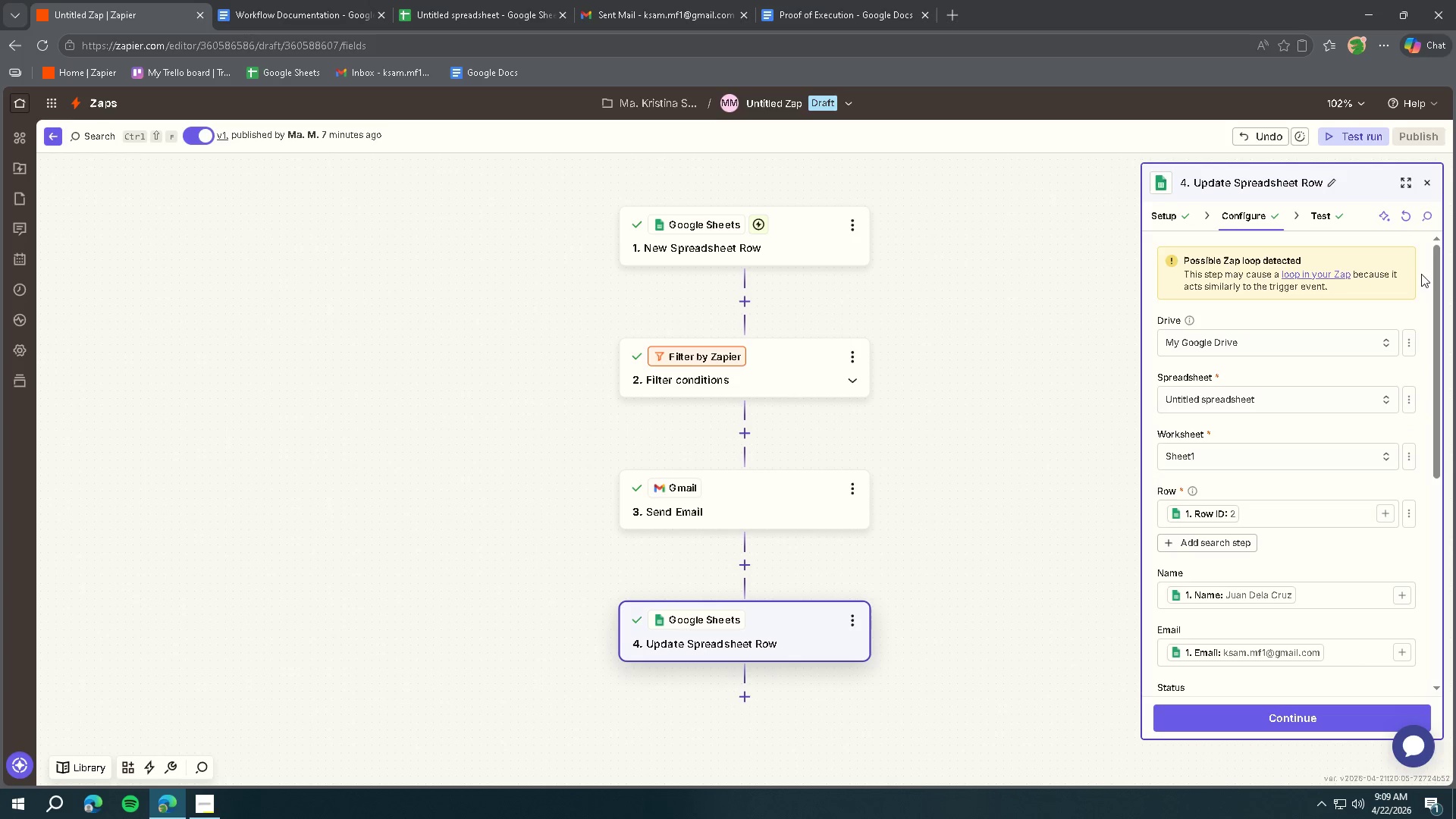 
left_click([1406, 218])
 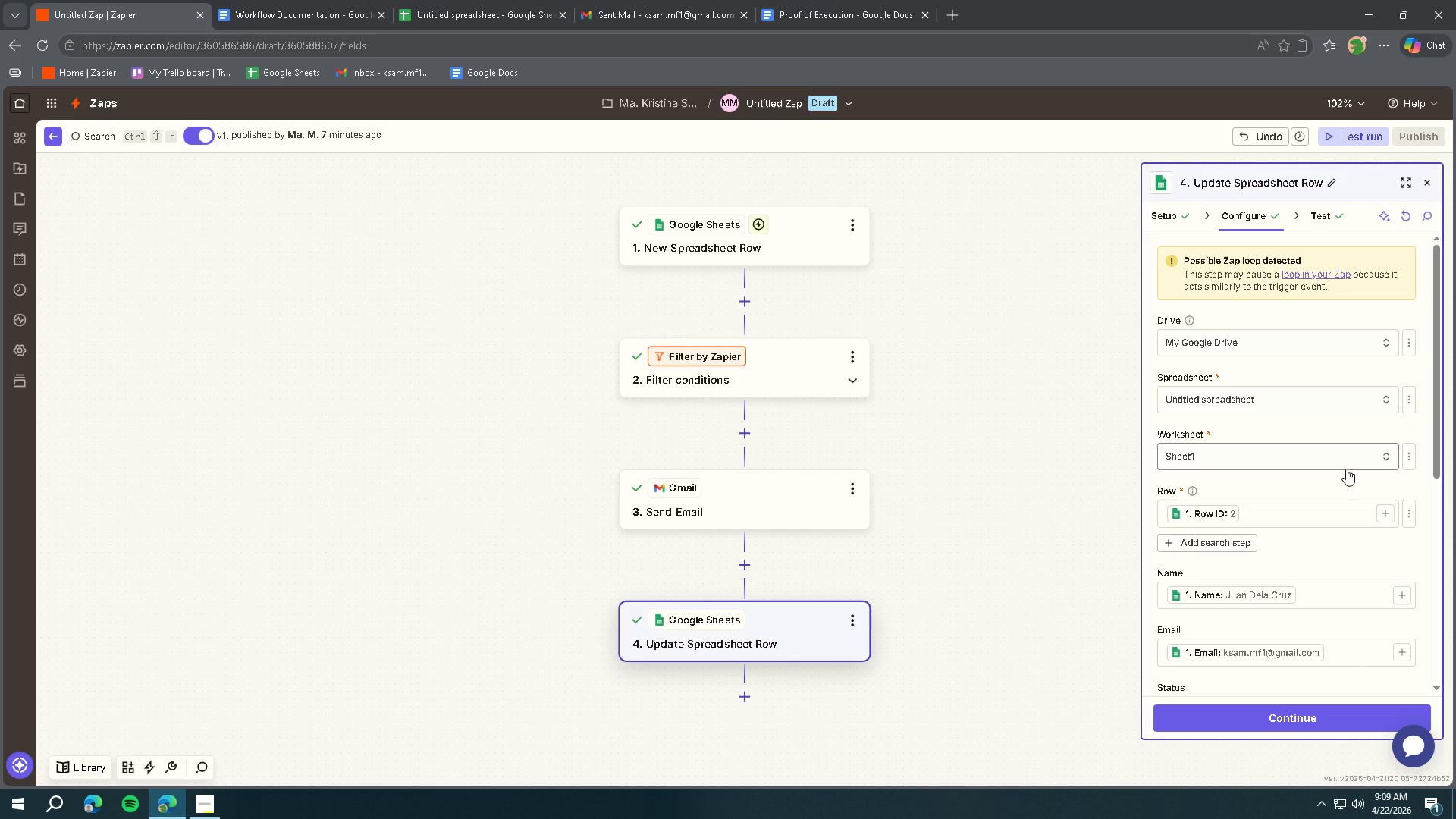 
left_click([1276, 716])
 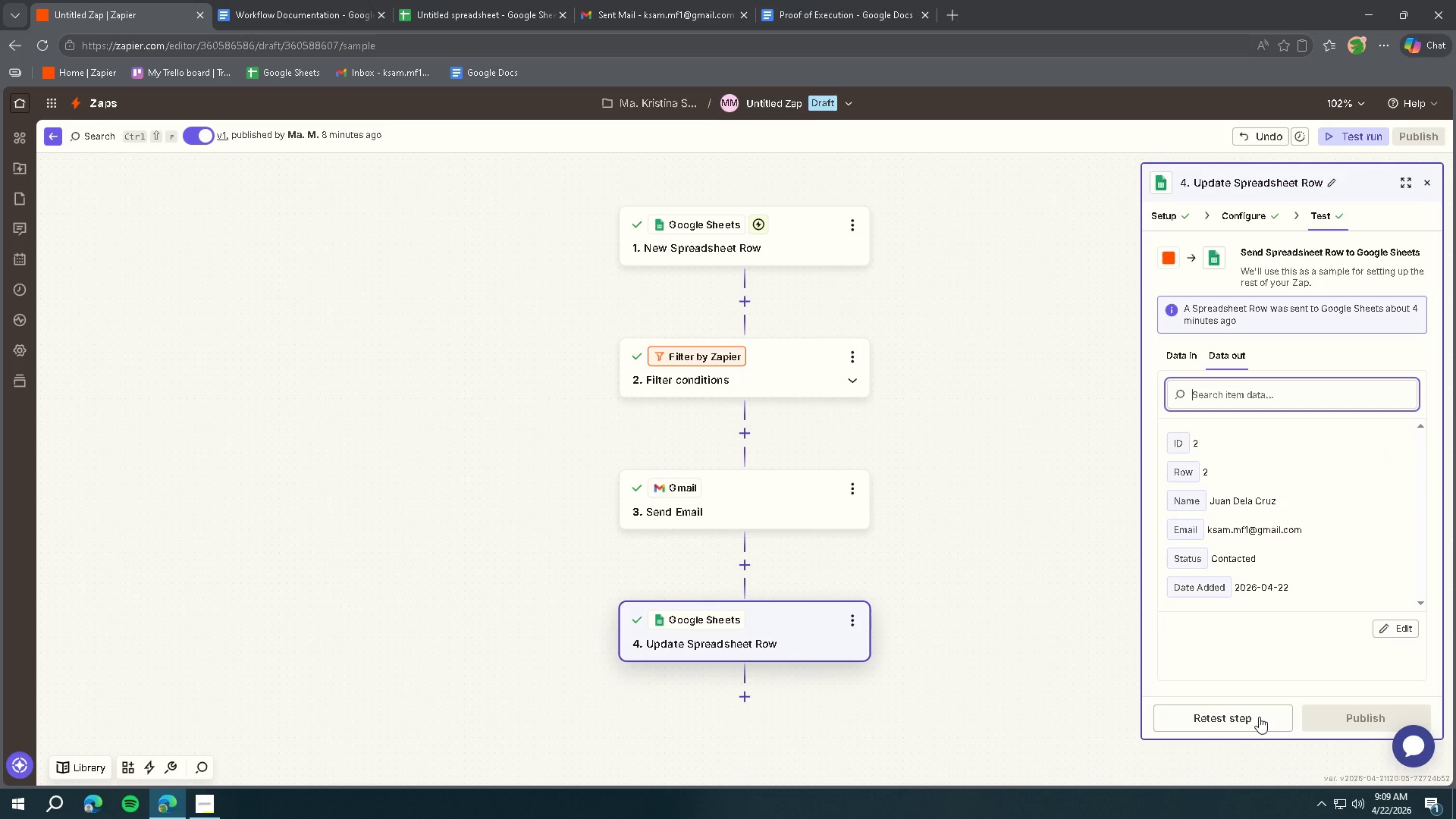 
left_click([1259, 717])
 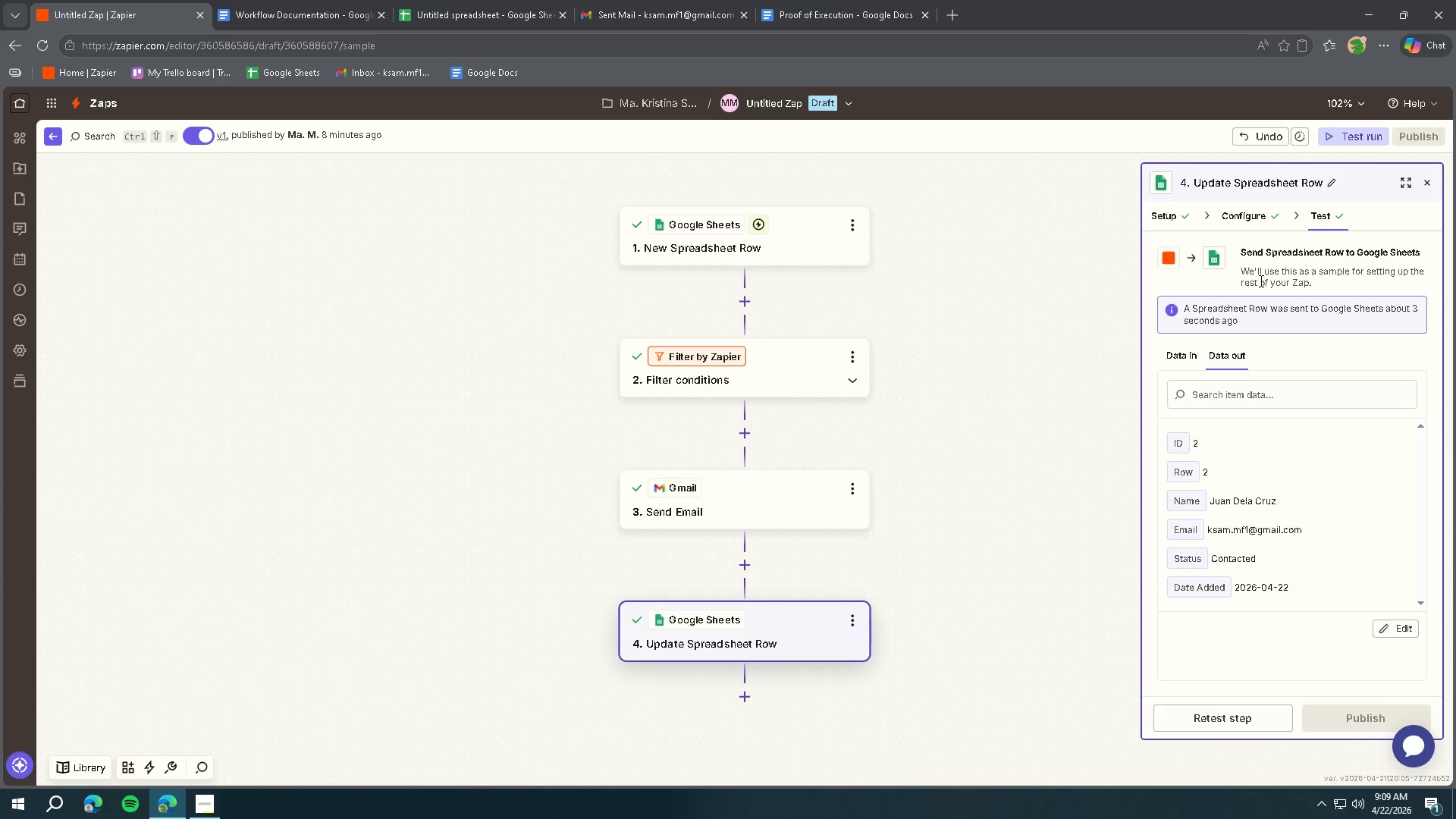 
left_click([428, 12])
 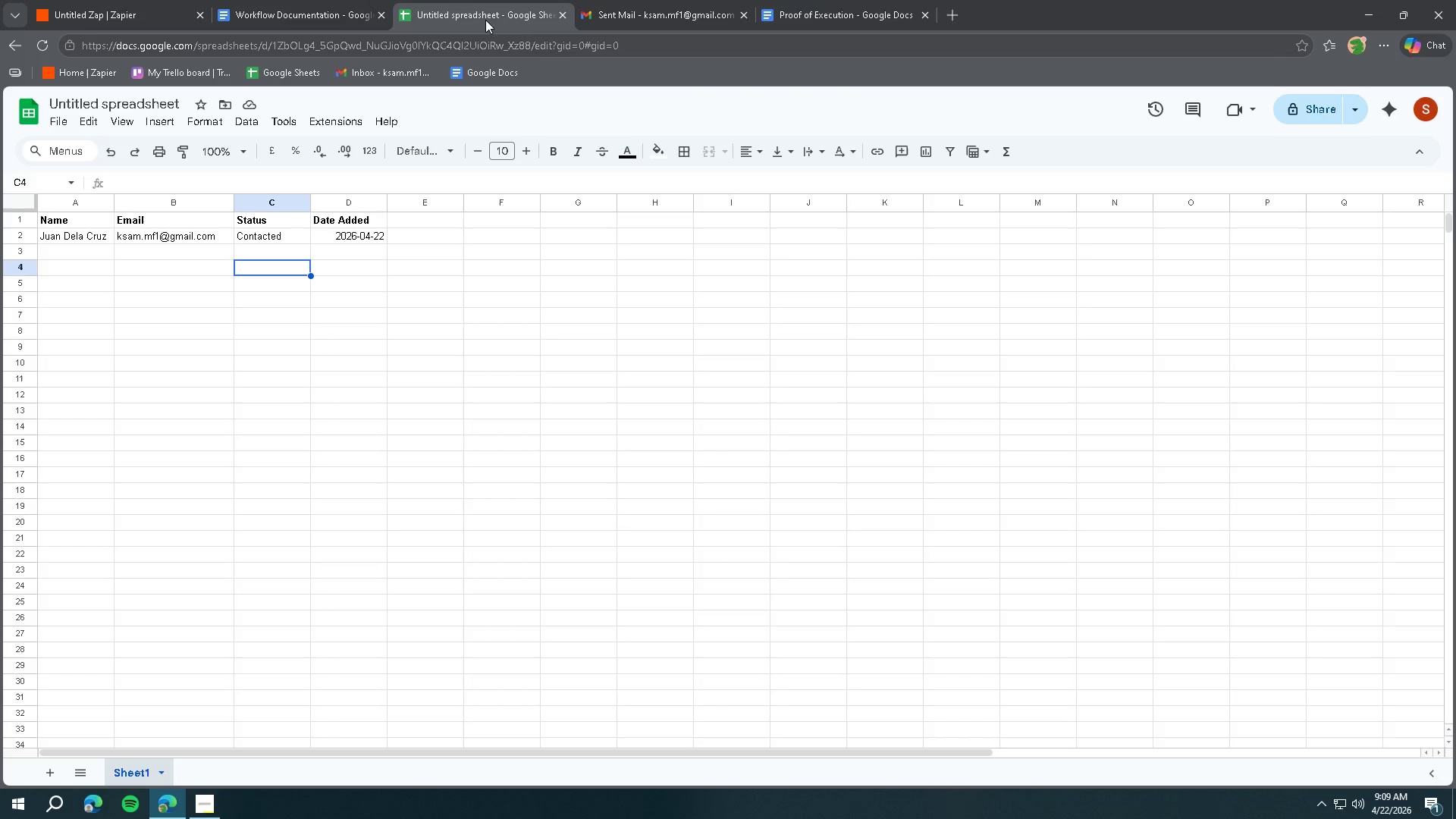 
left_click([642, 13])
 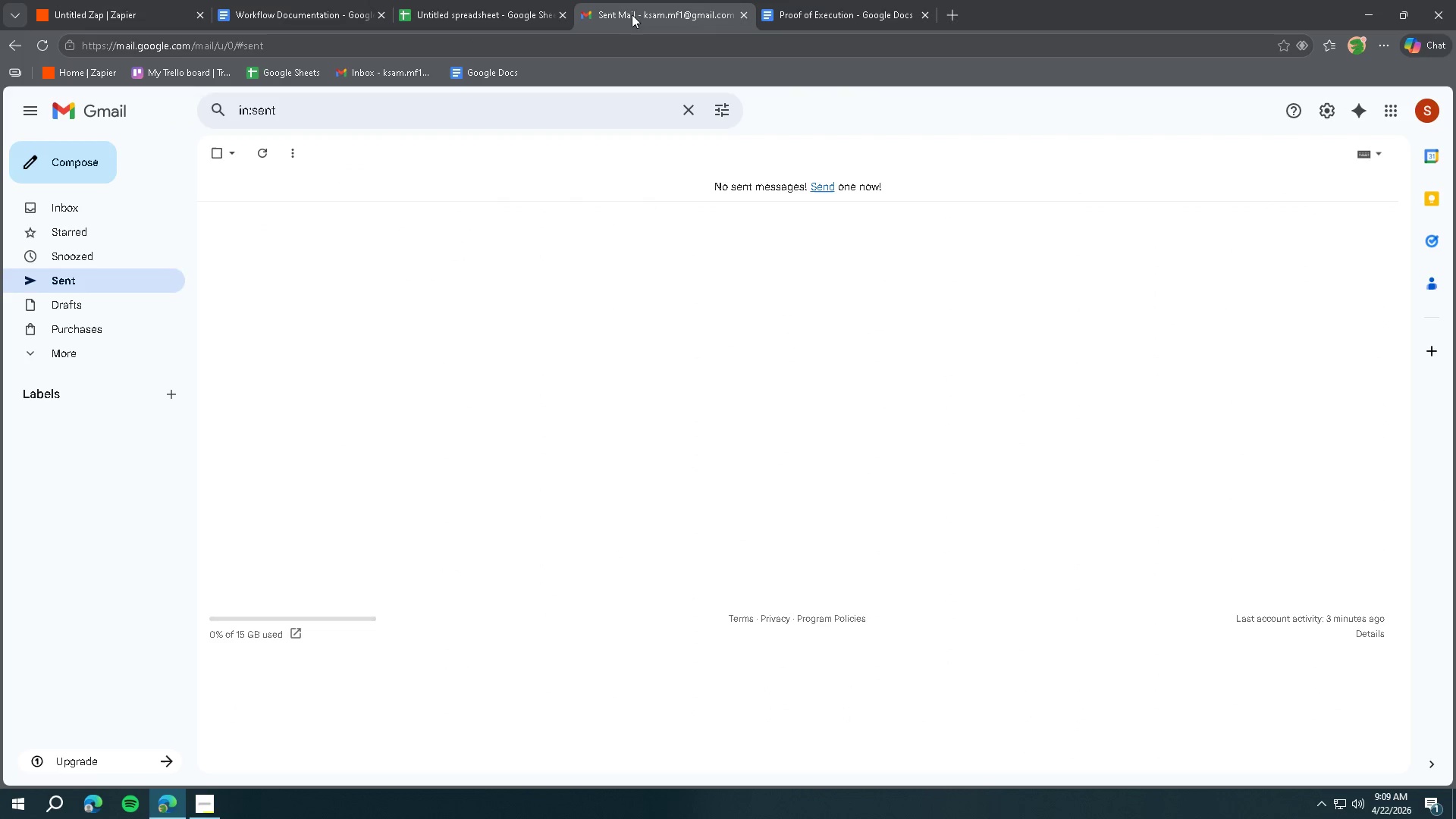 
mouse_move([496, 35])
 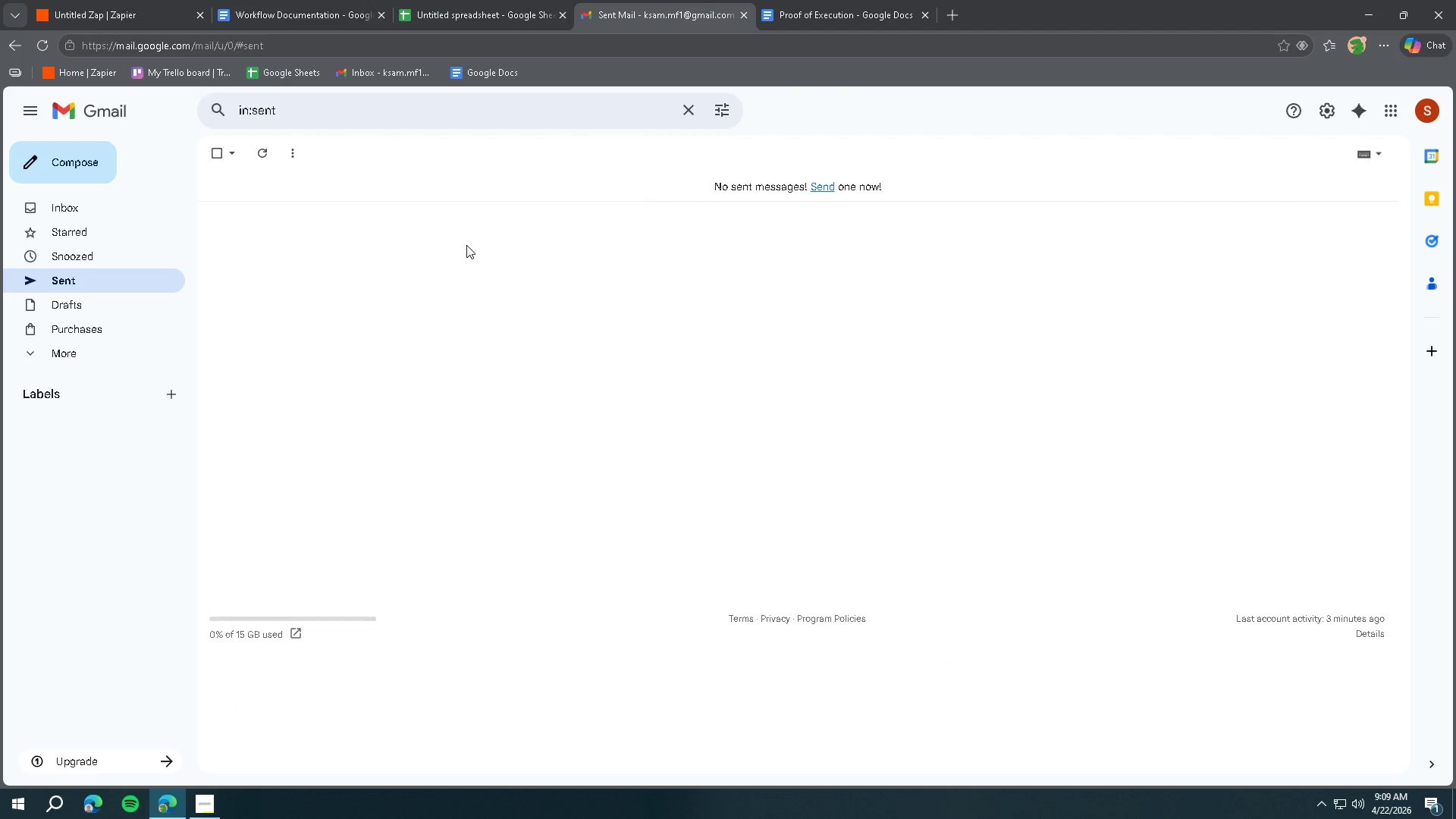 
left_click([466, 245])
 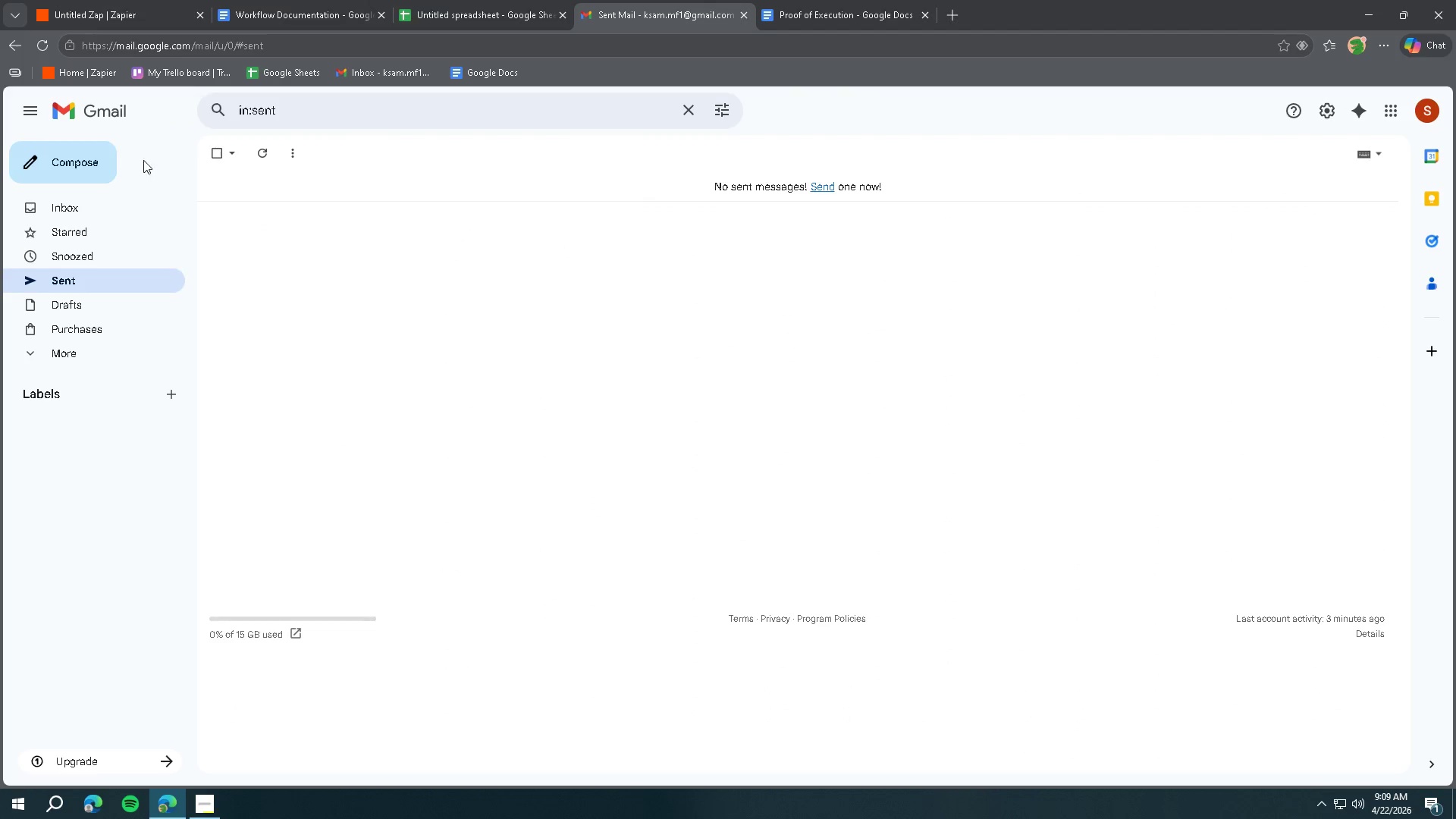 
left_click([105, 114])
 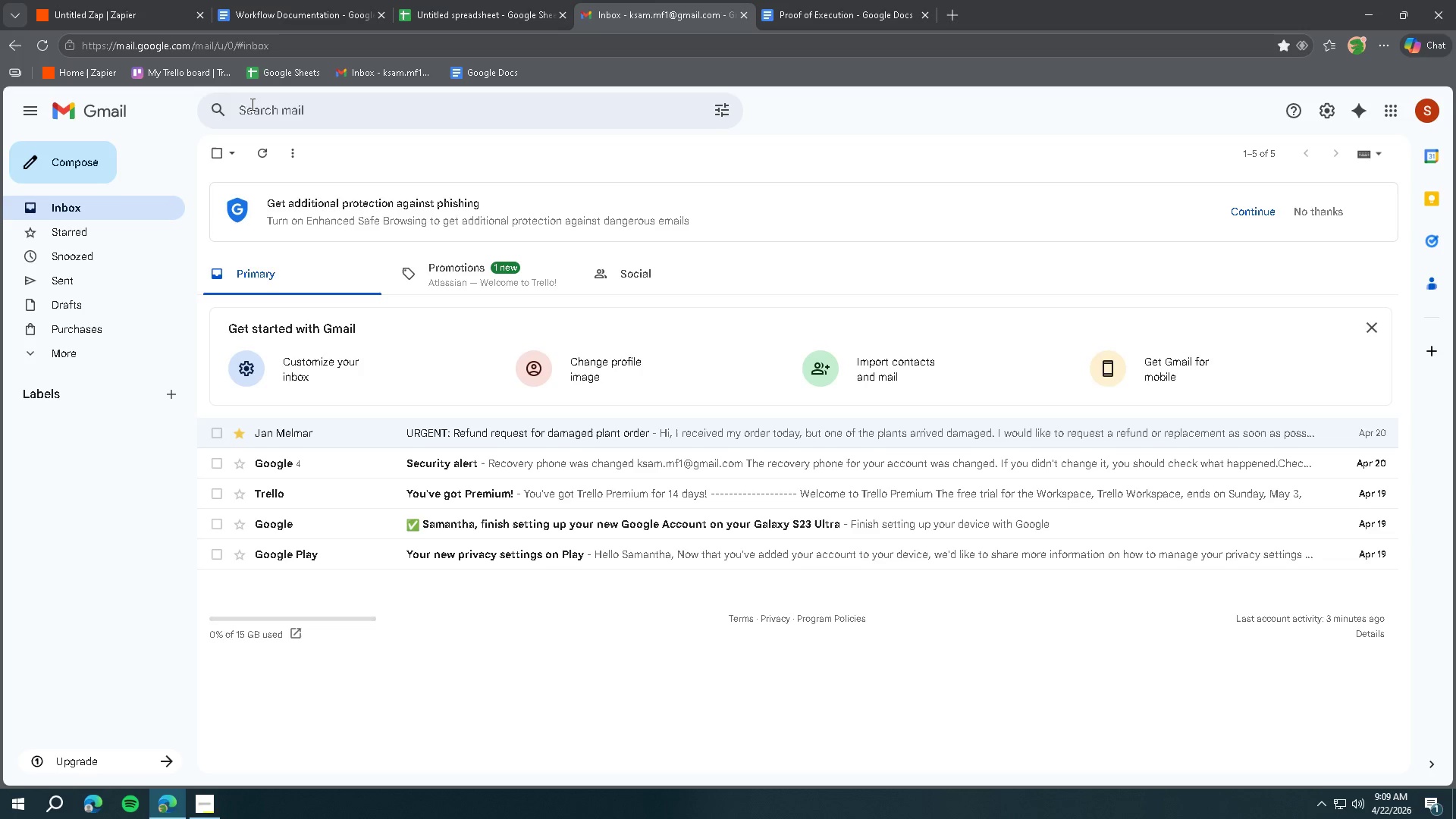 
left_click([124, 115])
 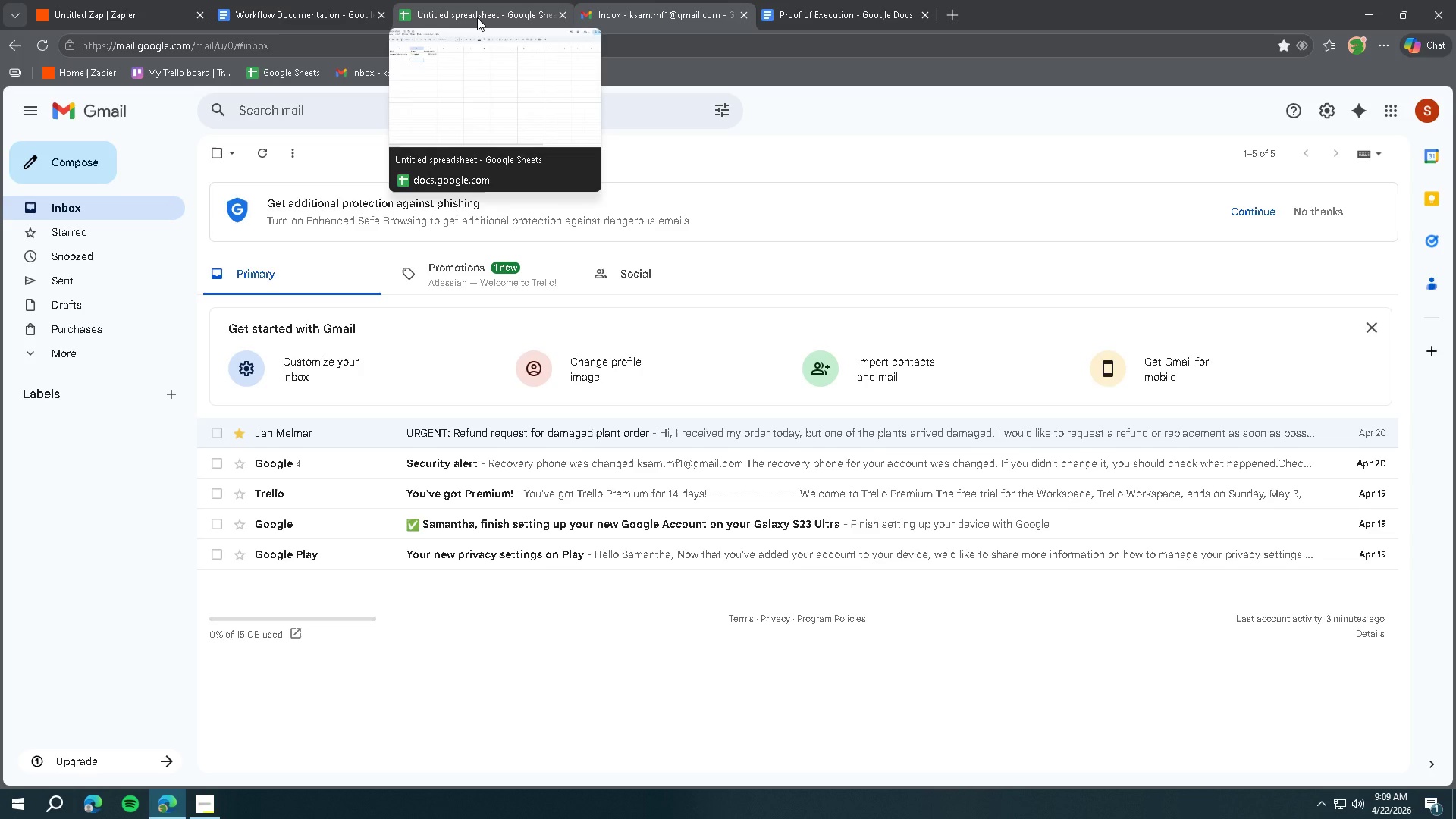 
left_click([477, 17])
 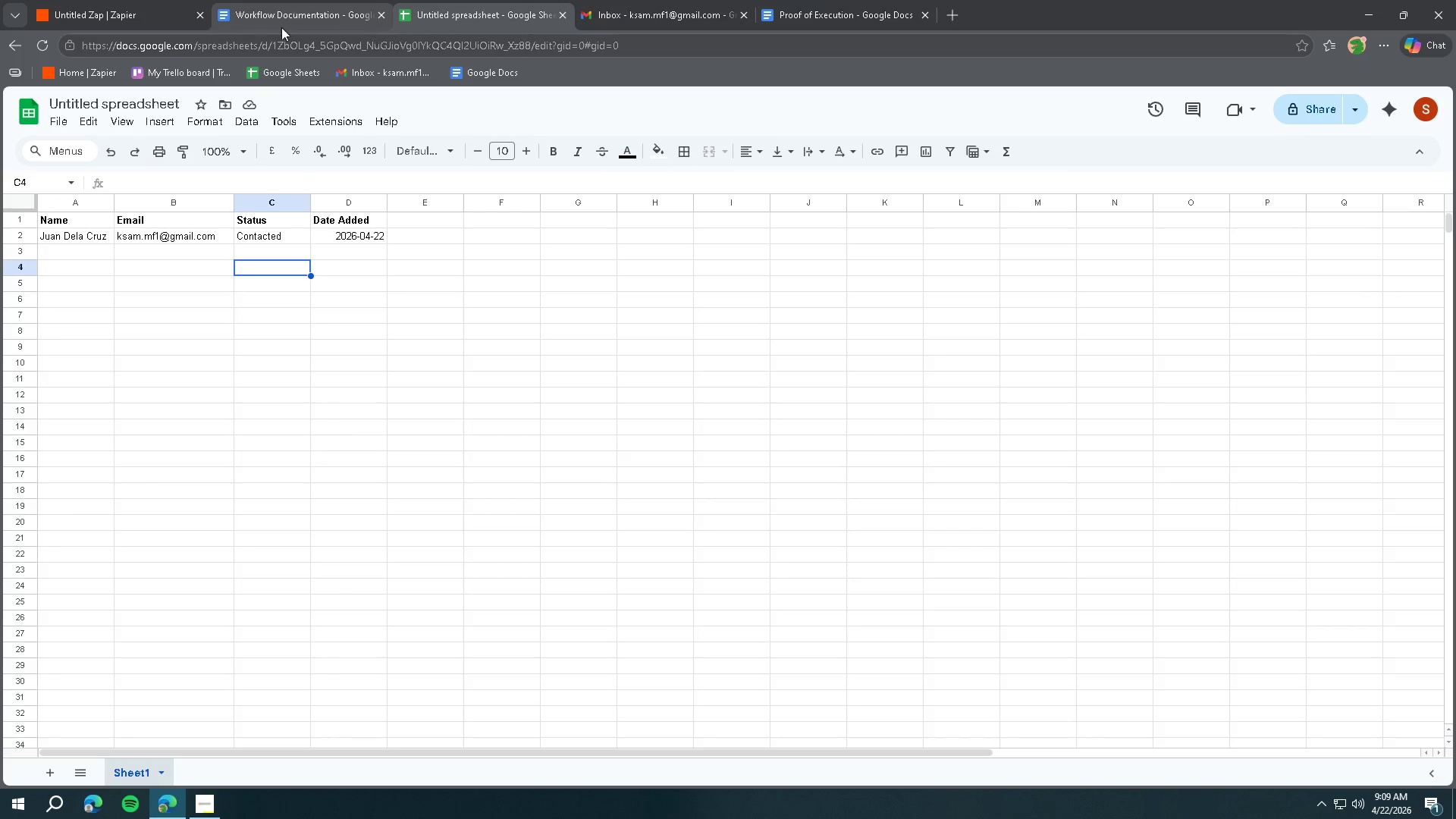 
left_click([163, 20])
 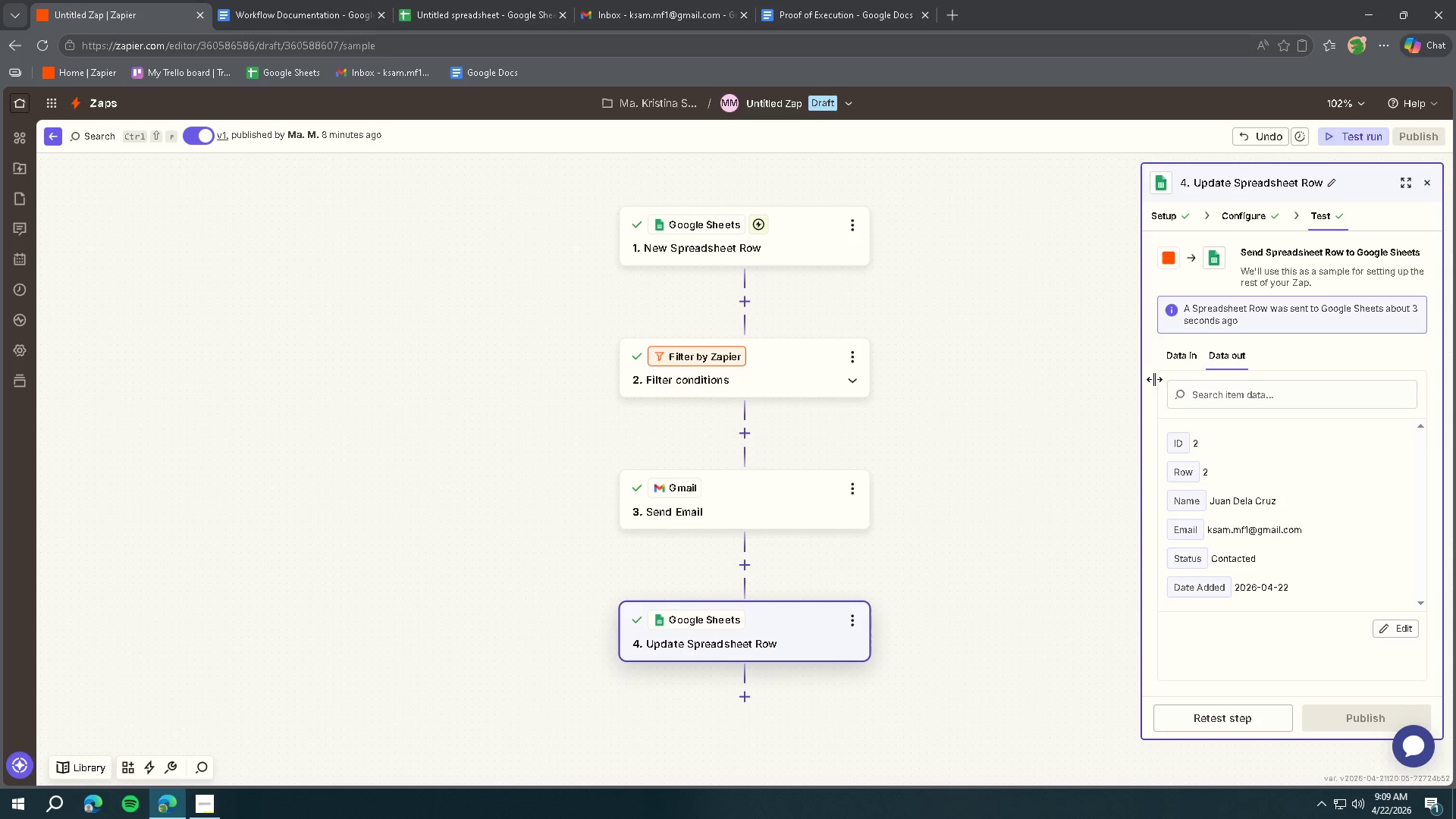 
wait(8.33)
 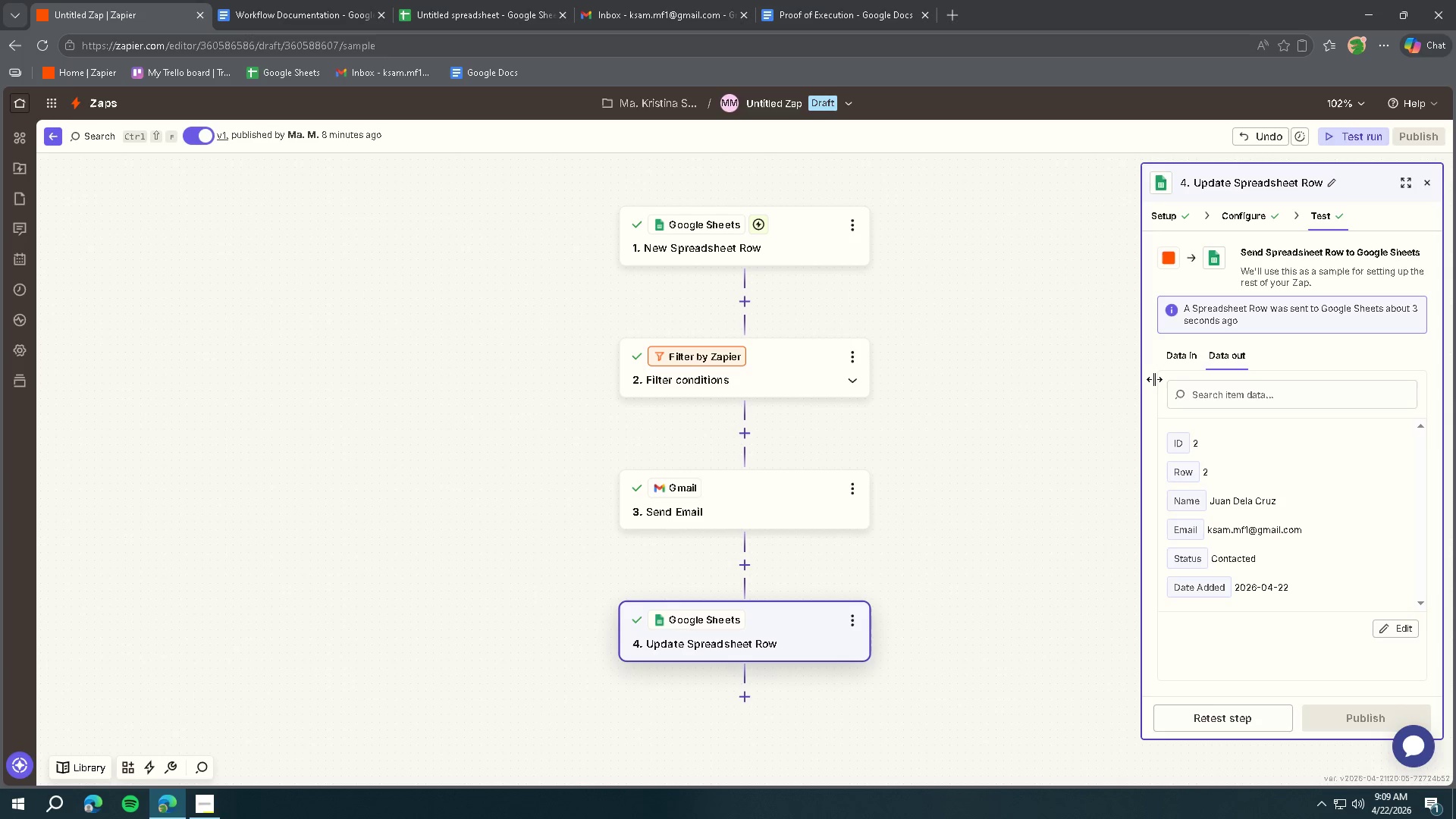 
left_click([766, 503])
 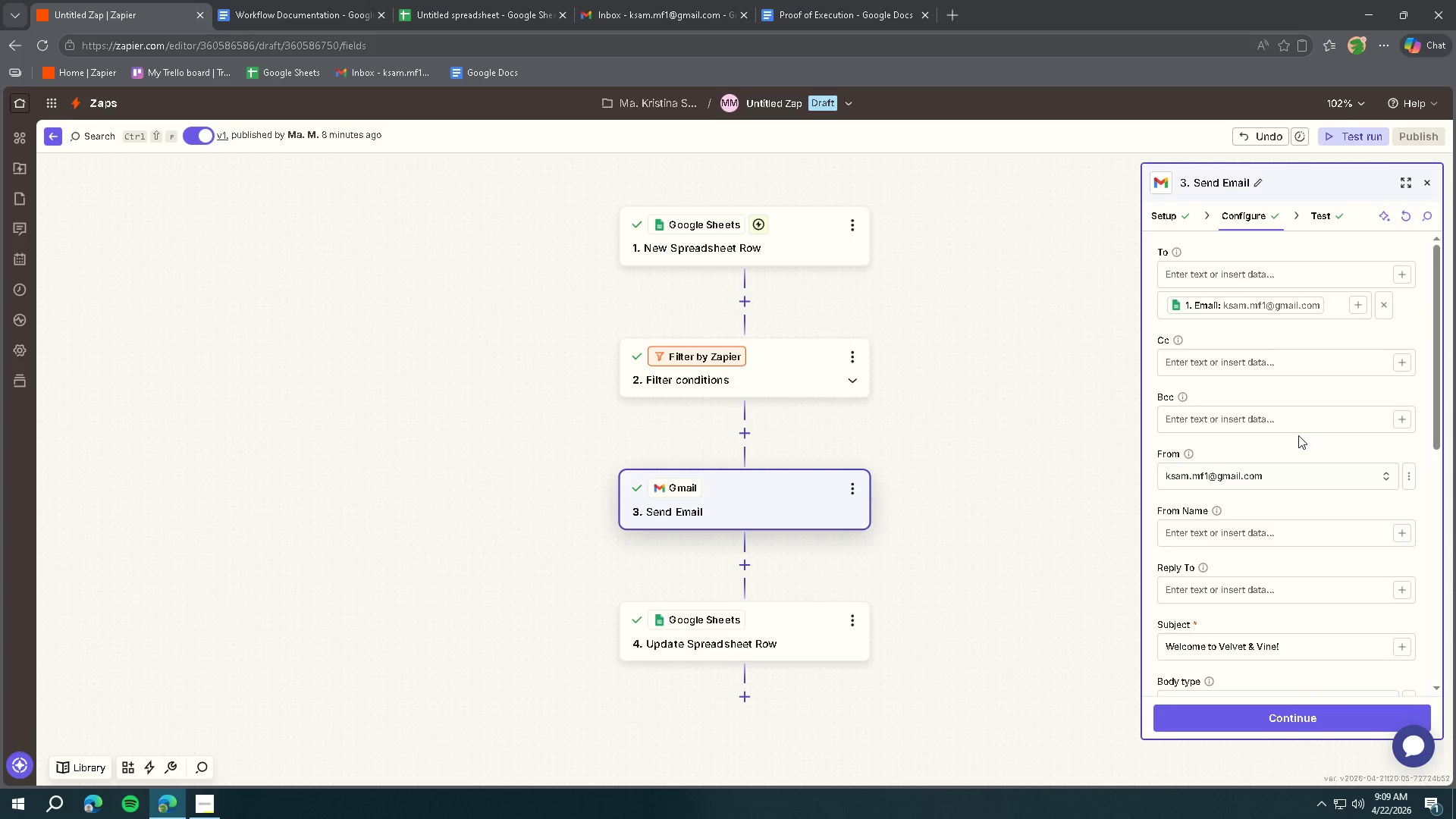 
scroll: coordinate [1297, 436], scroll_direction: down, amount: 1.0
 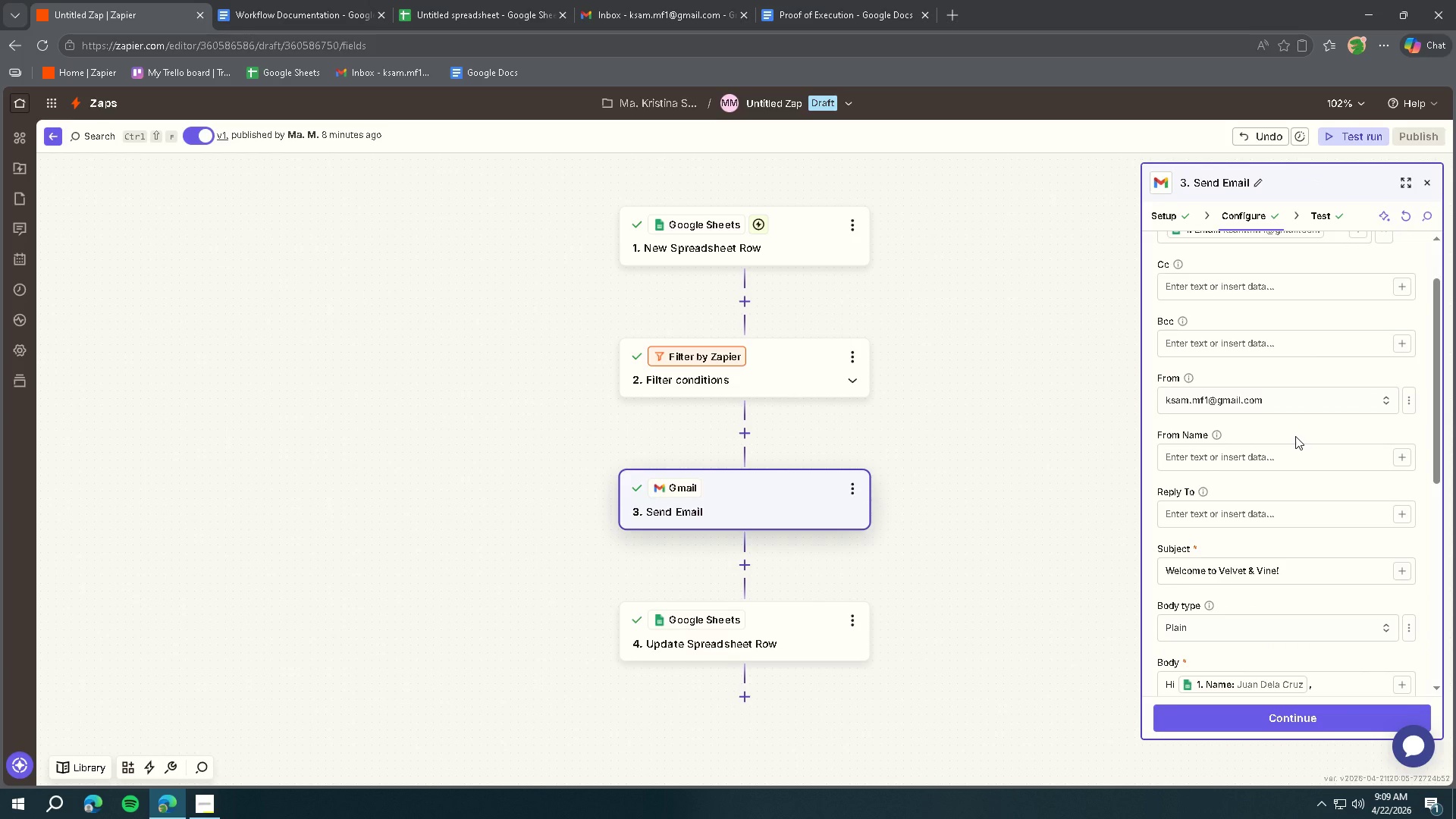 
scroll: coordinate [1296, 436], scroll_direction: up, amount: 4.0
 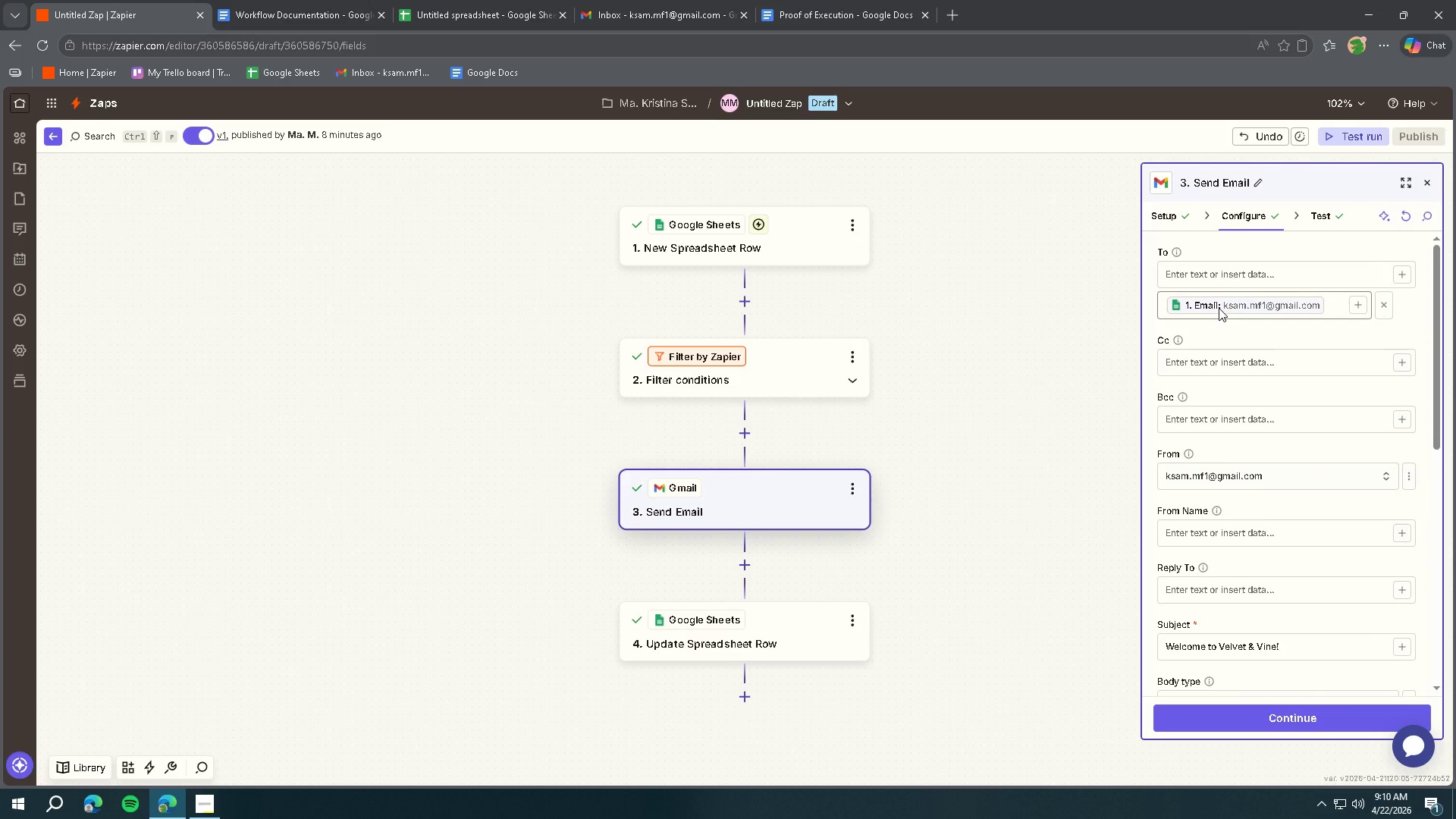 
wait(8.91)
 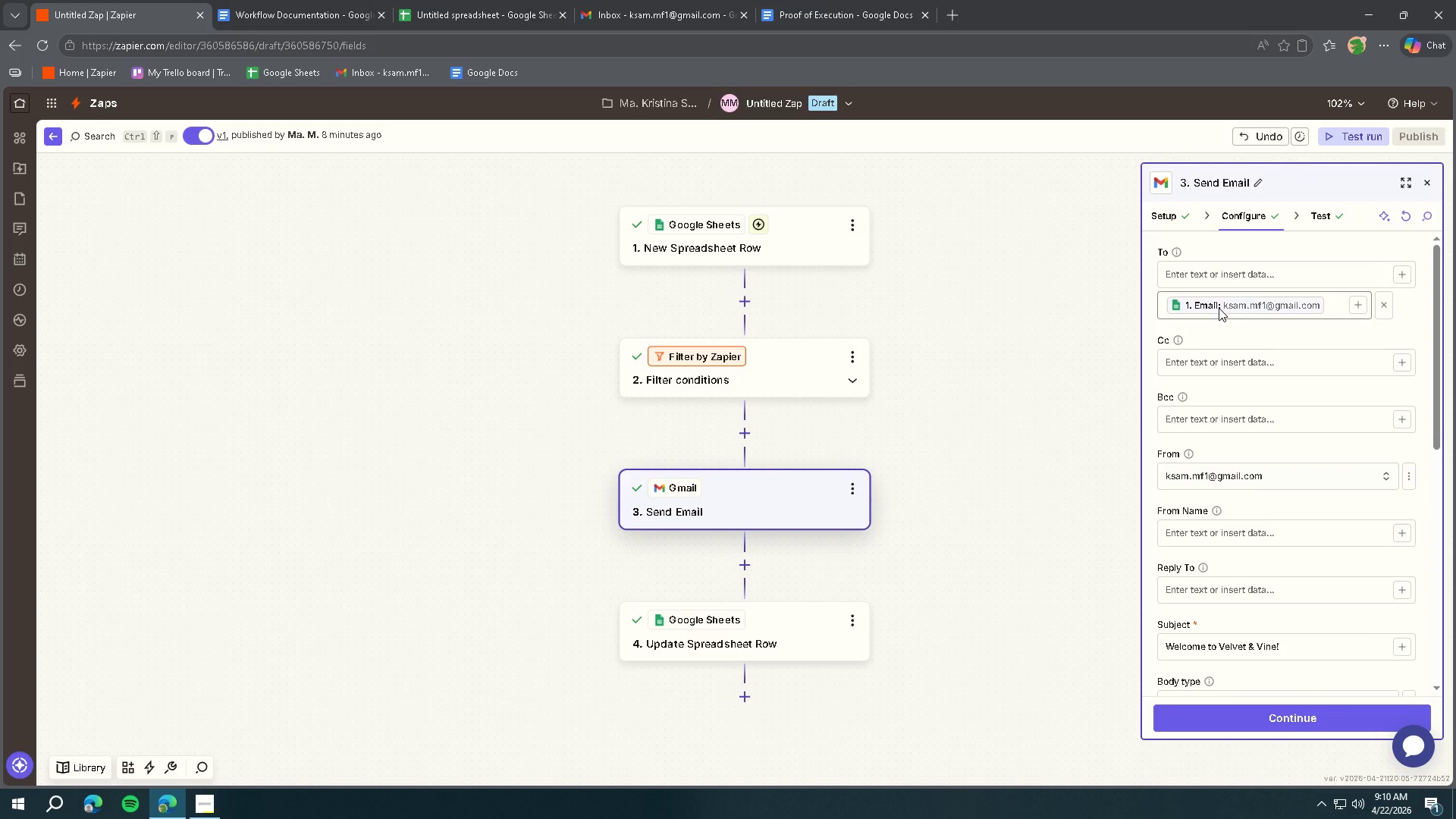 
scroll: coordinate [1229, 373], scroll_direction: down, amount: 1.0
 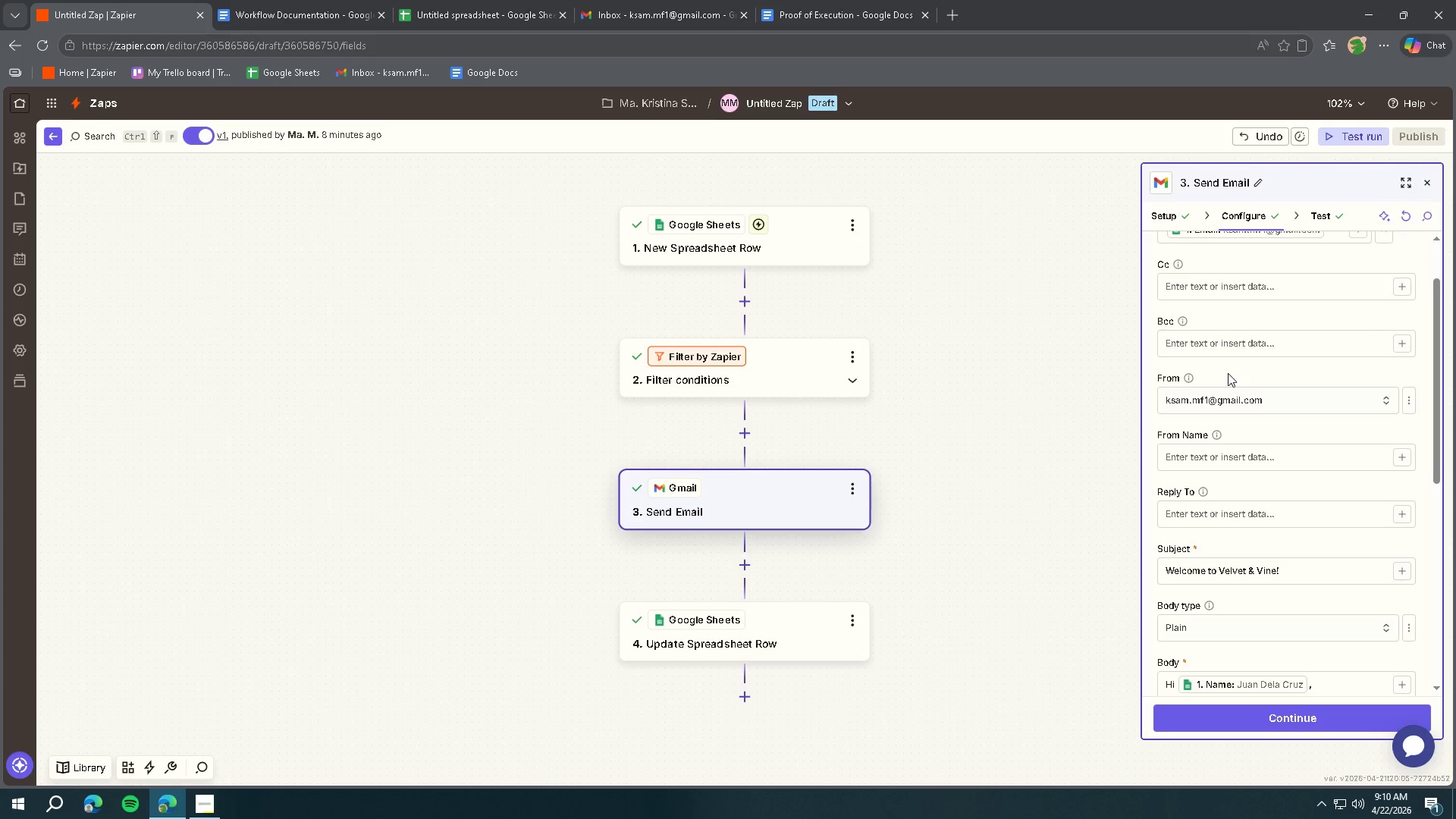 
left_click([1189, 378])
 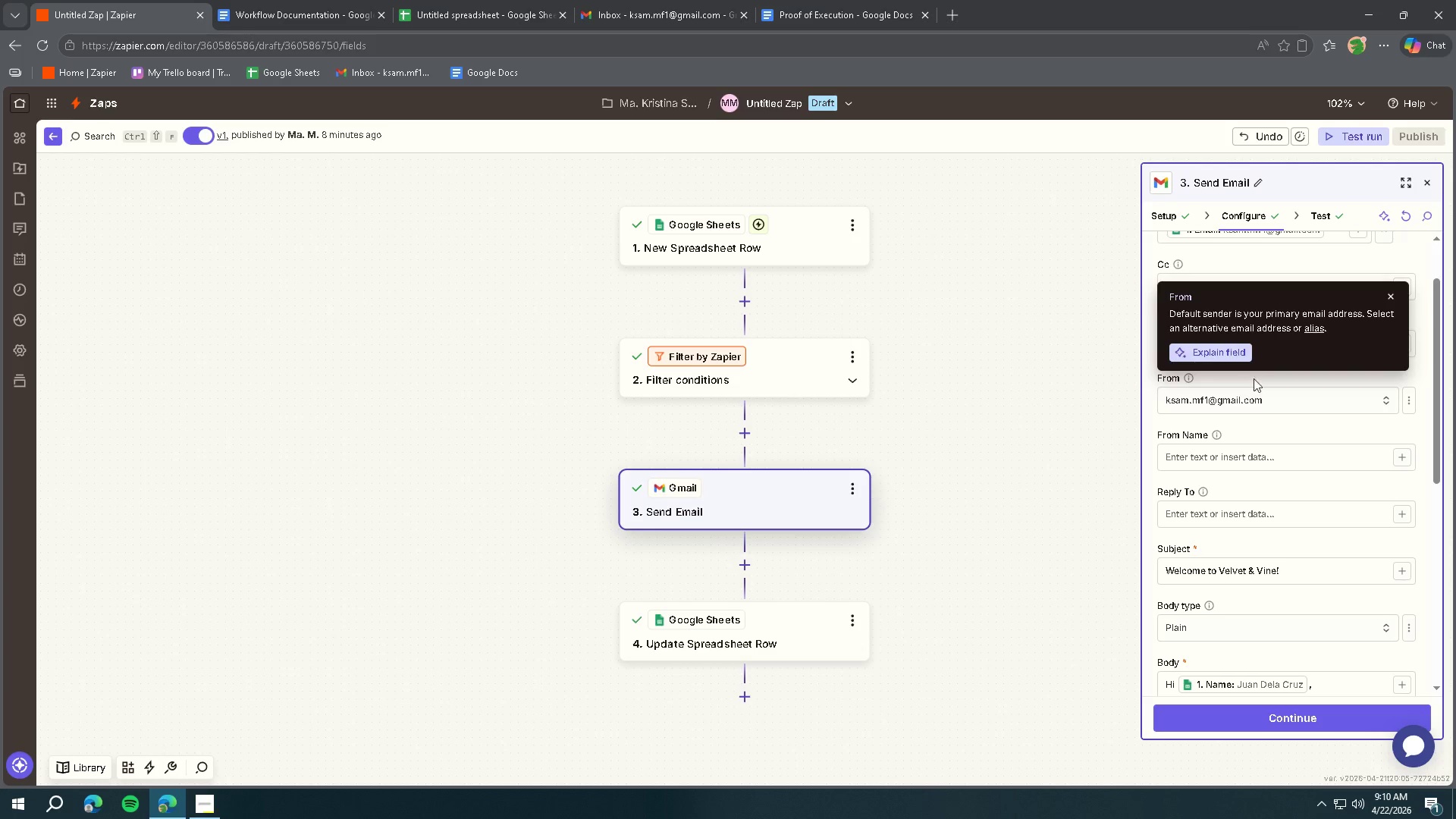 
left_click([1295, 375])
 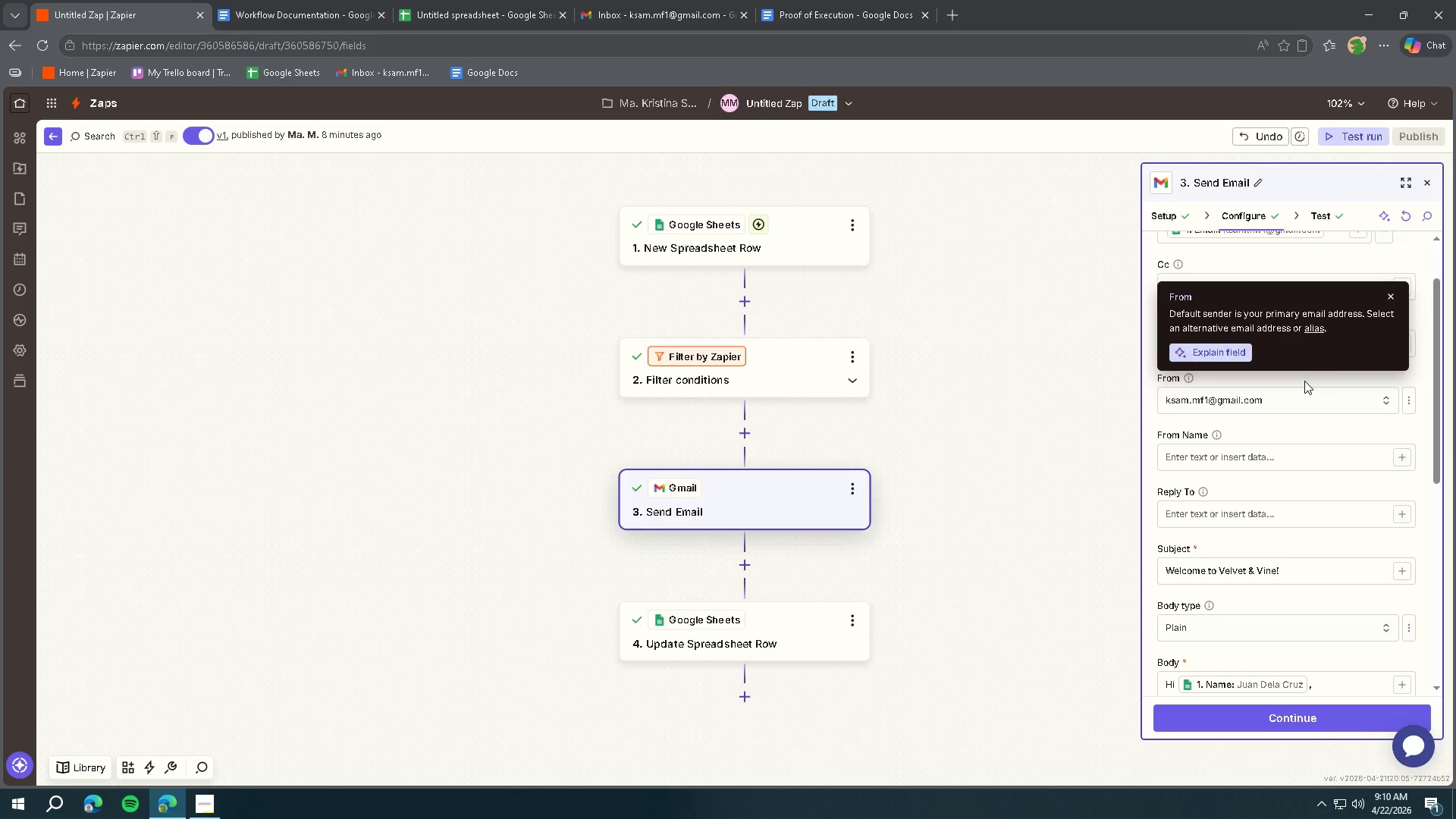 
left_click([1304, 381])
 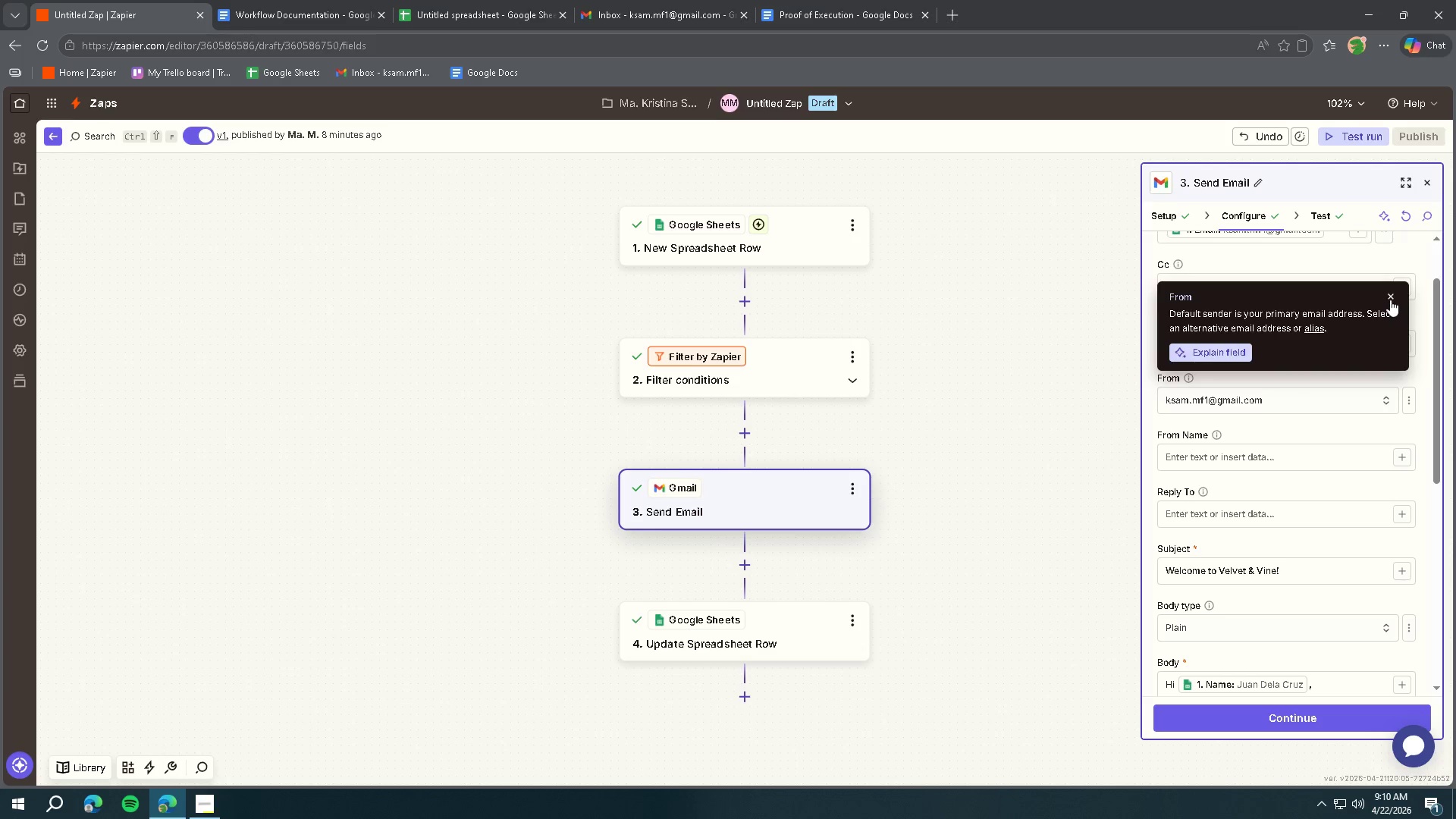 
left_click([1390, 297])
 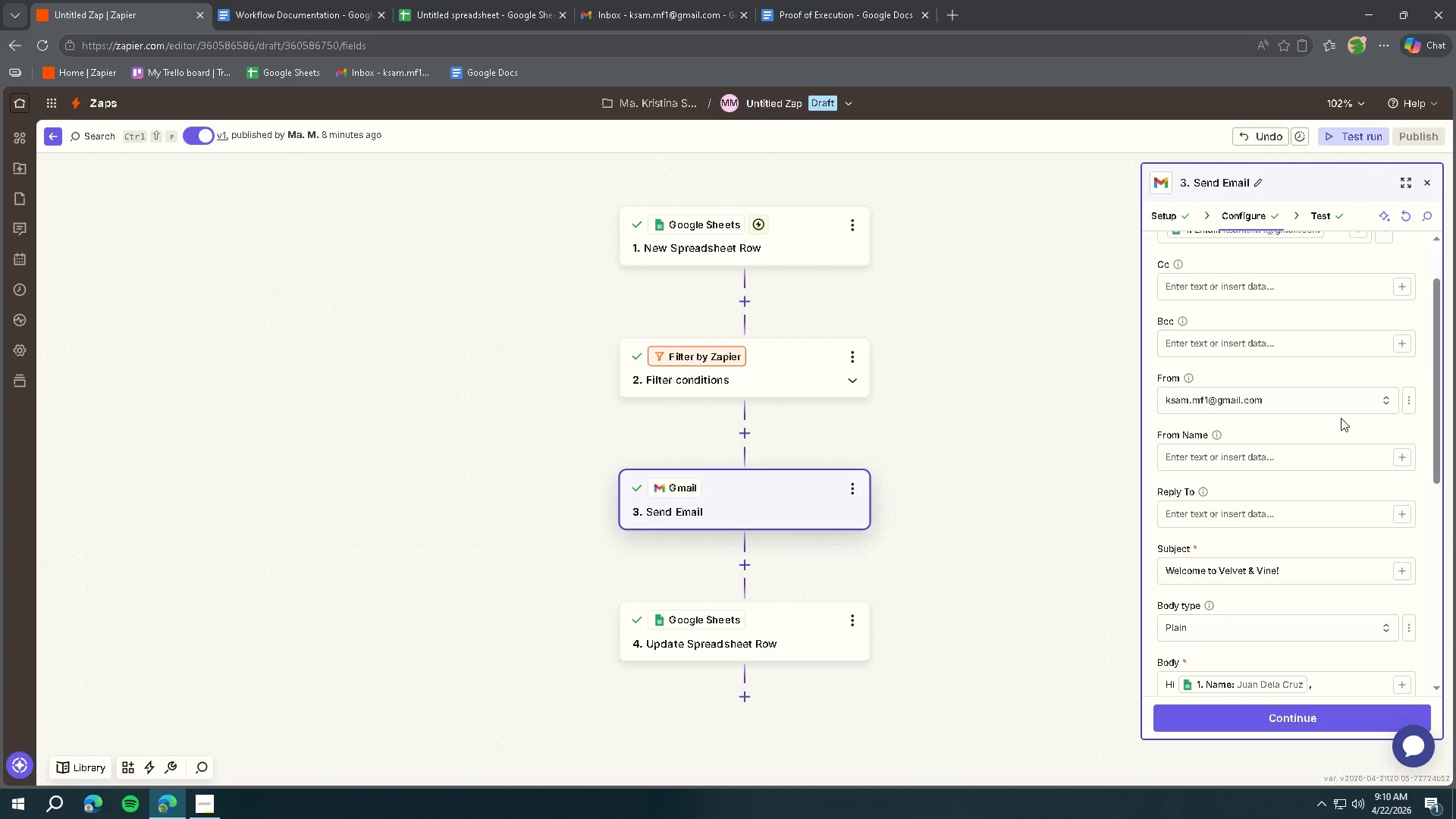 
scroll: coordinate [1323, 432], scroll_direction: down, amount: 6.0
 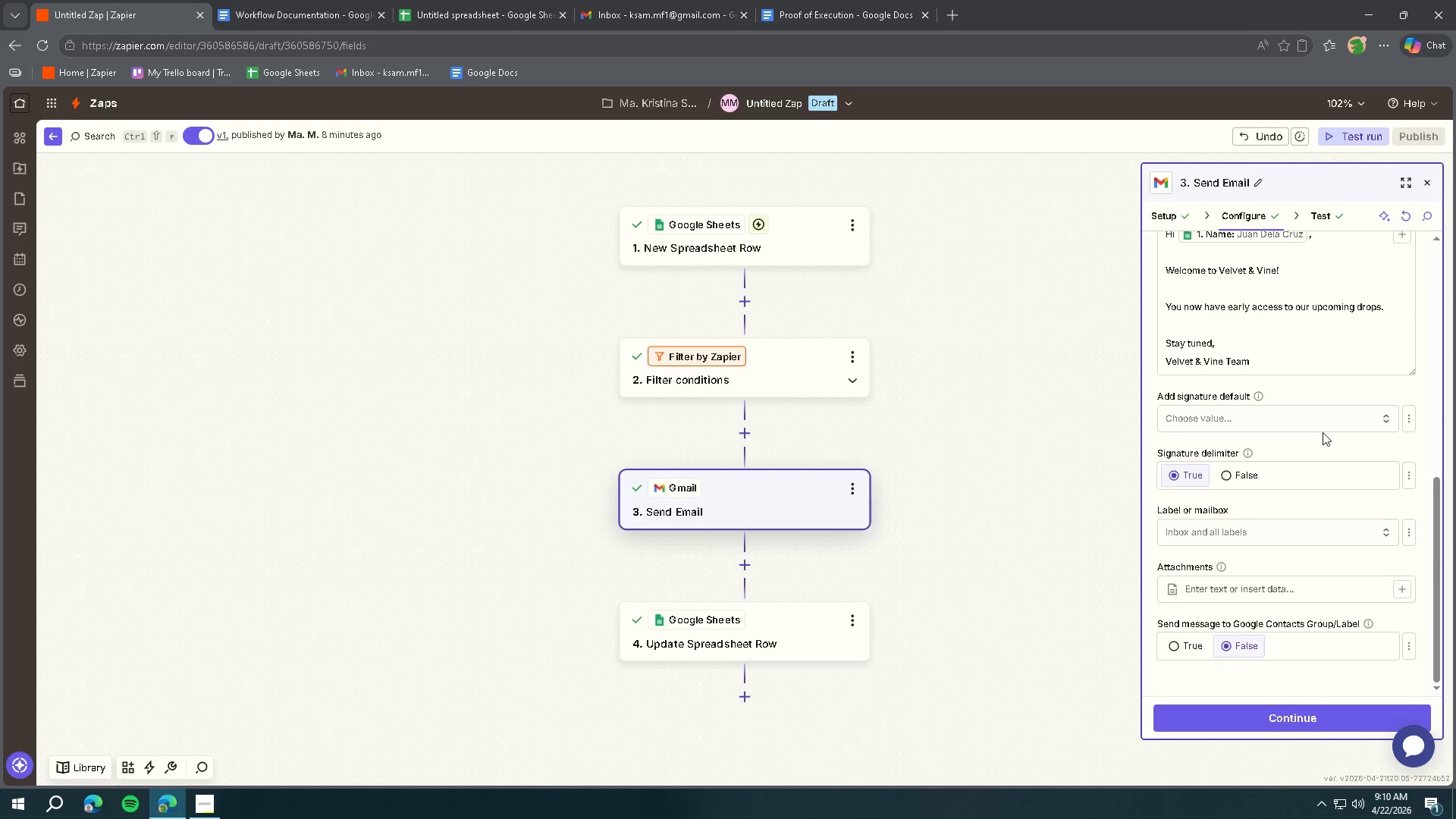 
scroll: coordinate [1327, 438], scroll_direction: up, amount: 11.0
 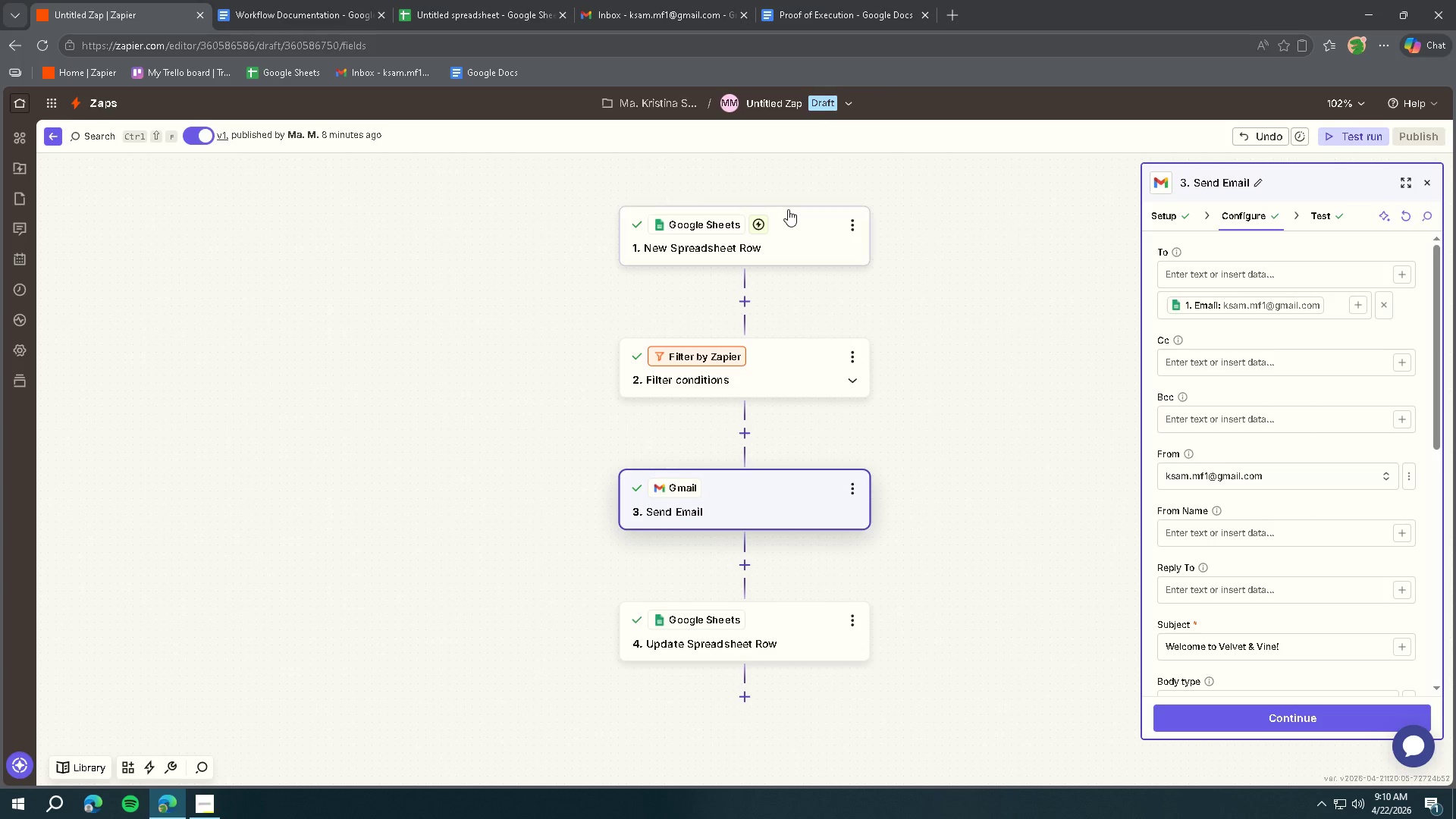 
left_click([619, 19])
 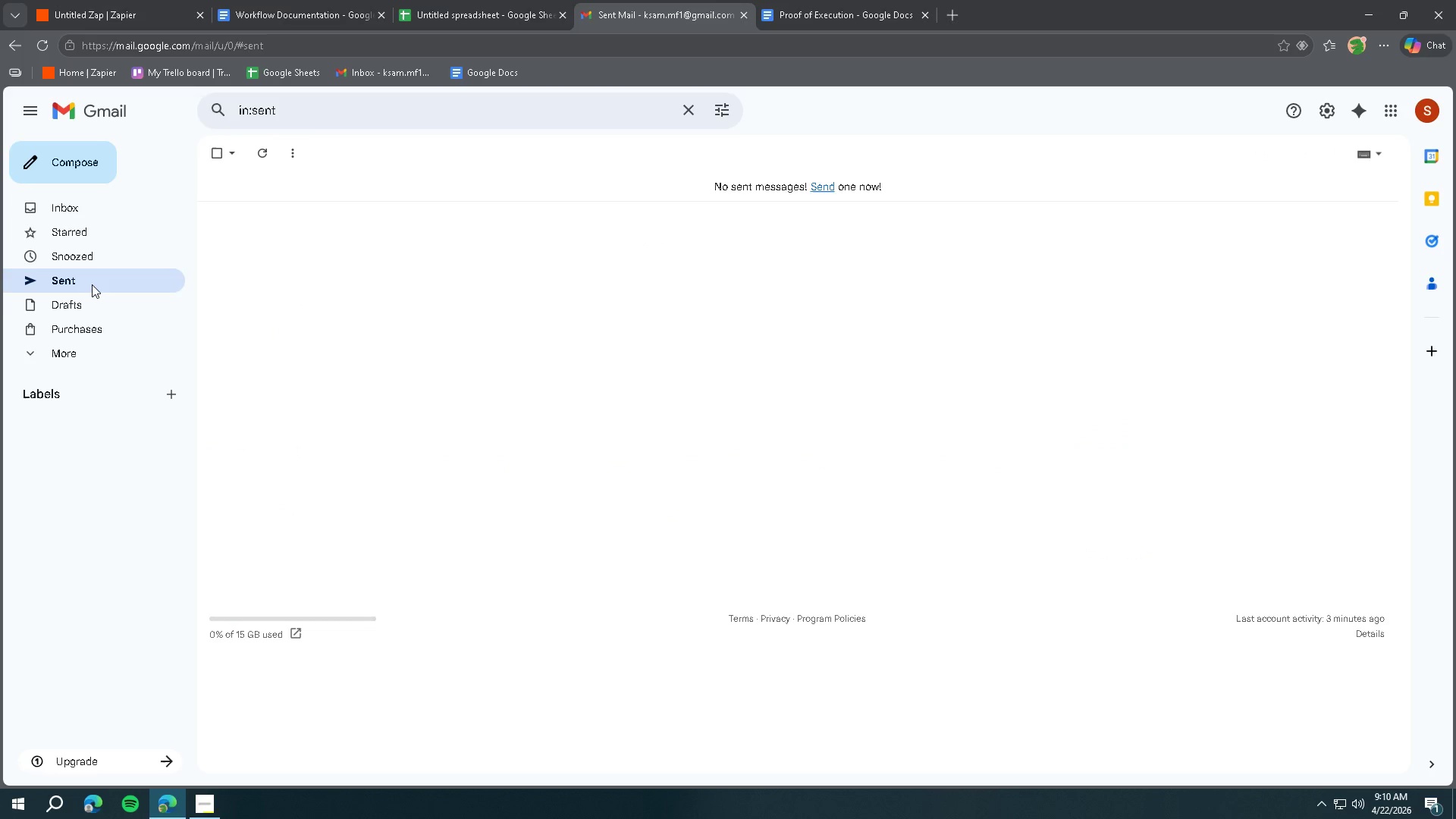 
left_click([209, 811])